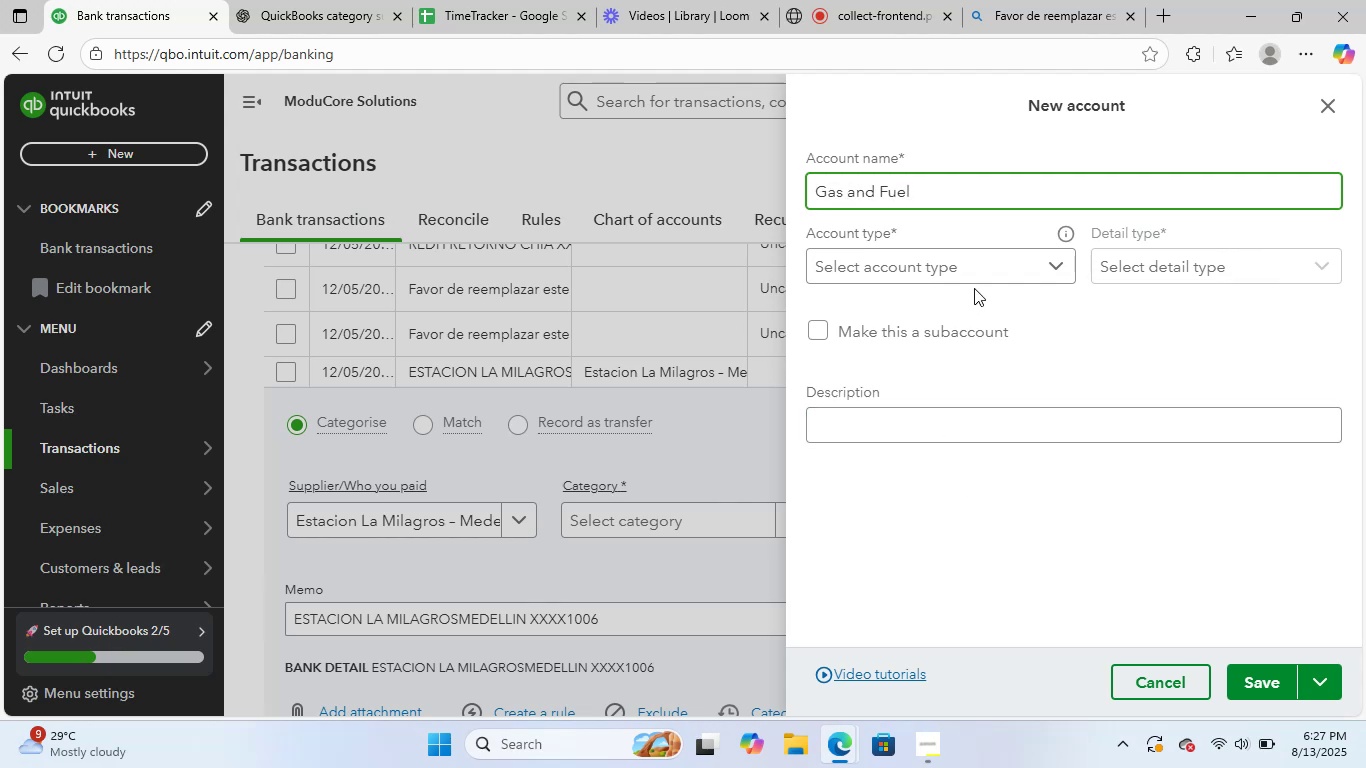 
left_click([978, 276])
 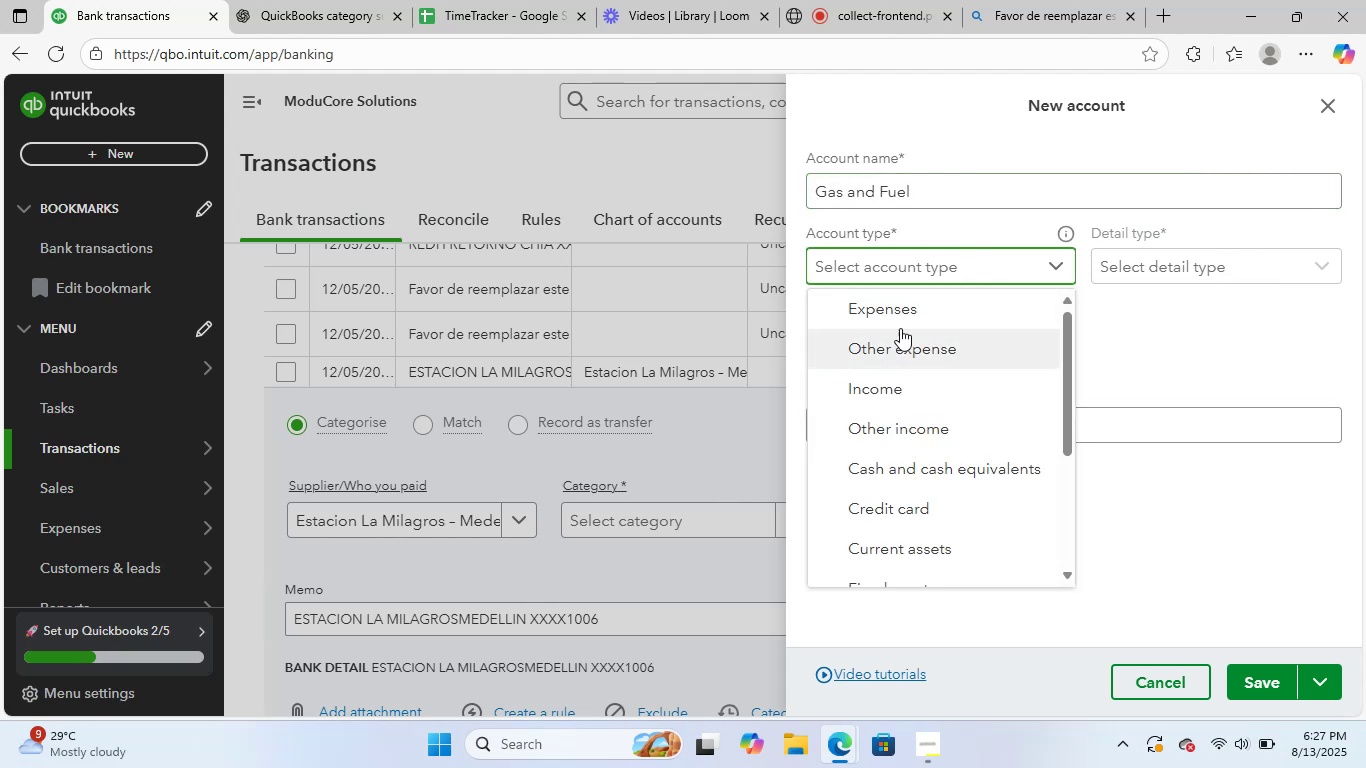 
left_click([906, 321])
 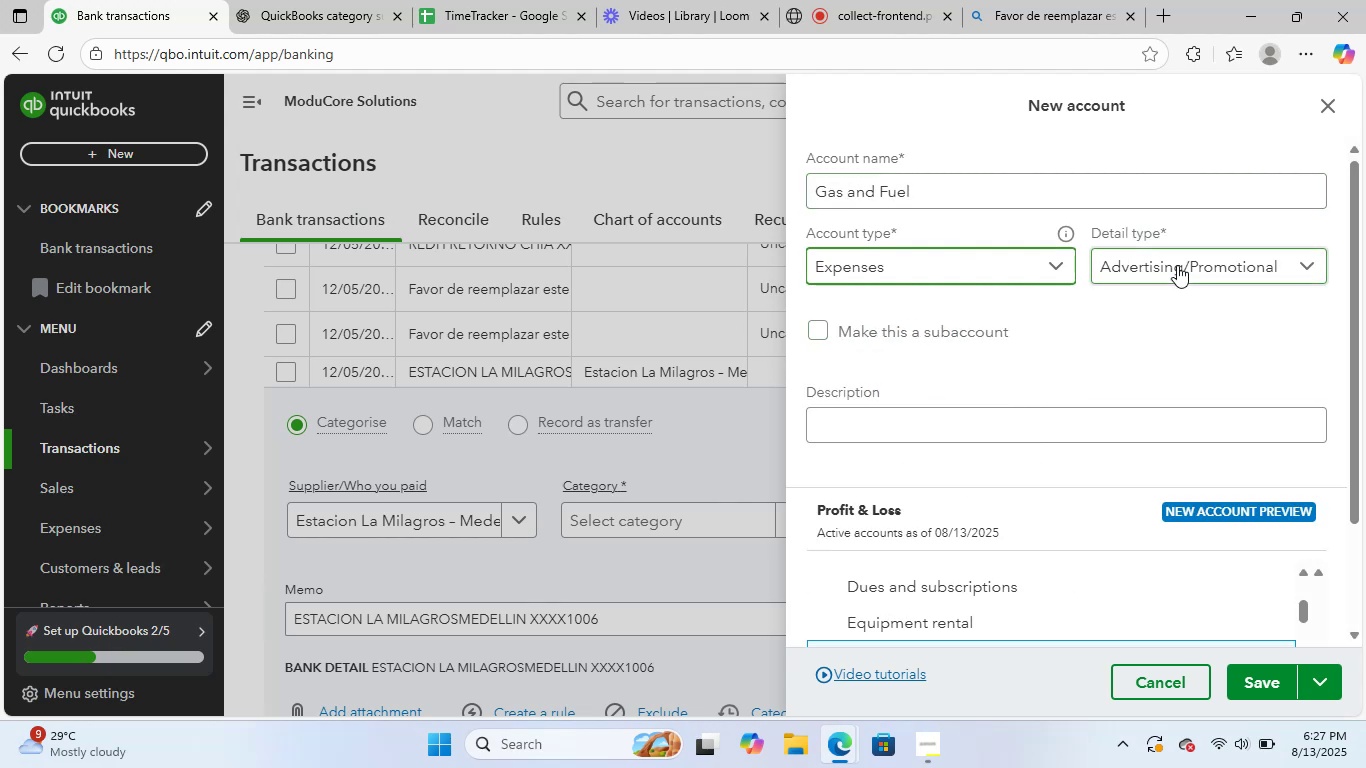 
left_click([1177, 265])
 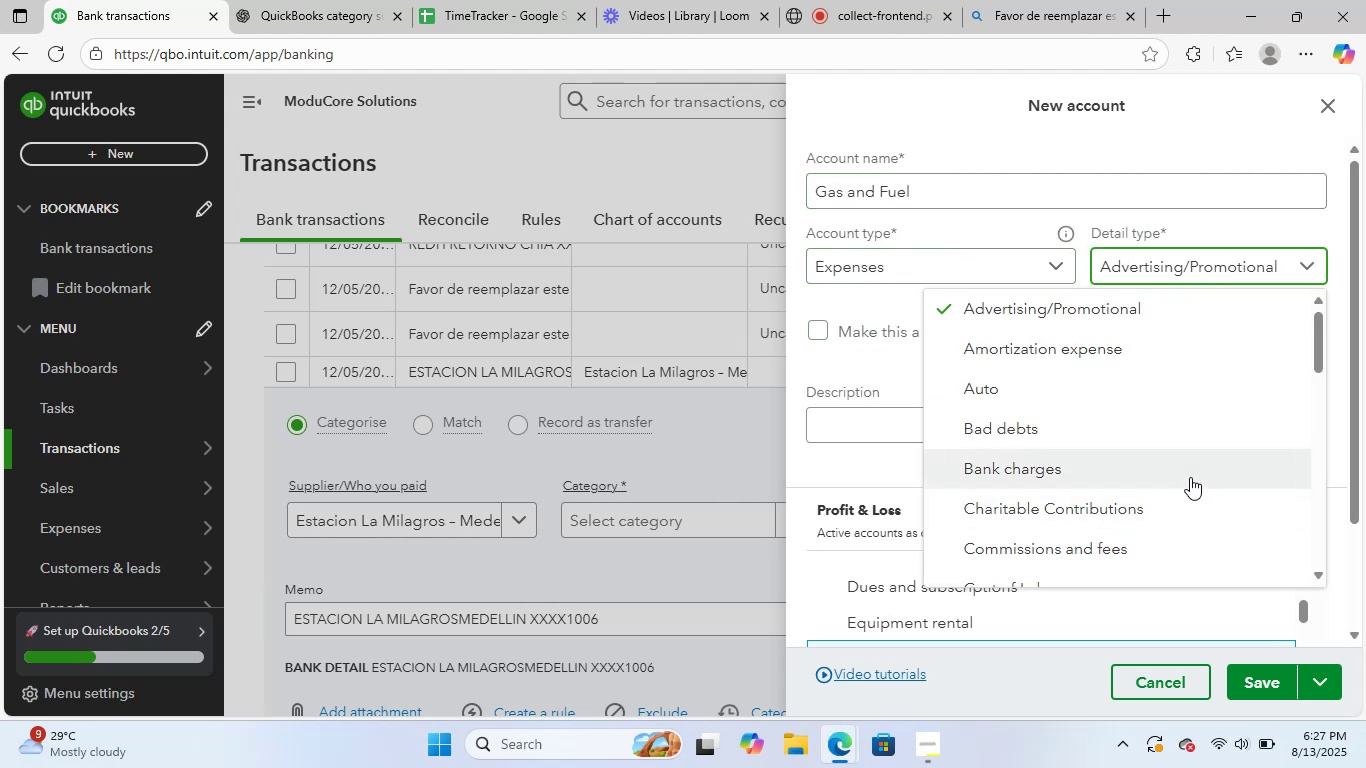 
scroll: coordinate [1189, 472], scroll_direction: down, amount: 4.0
 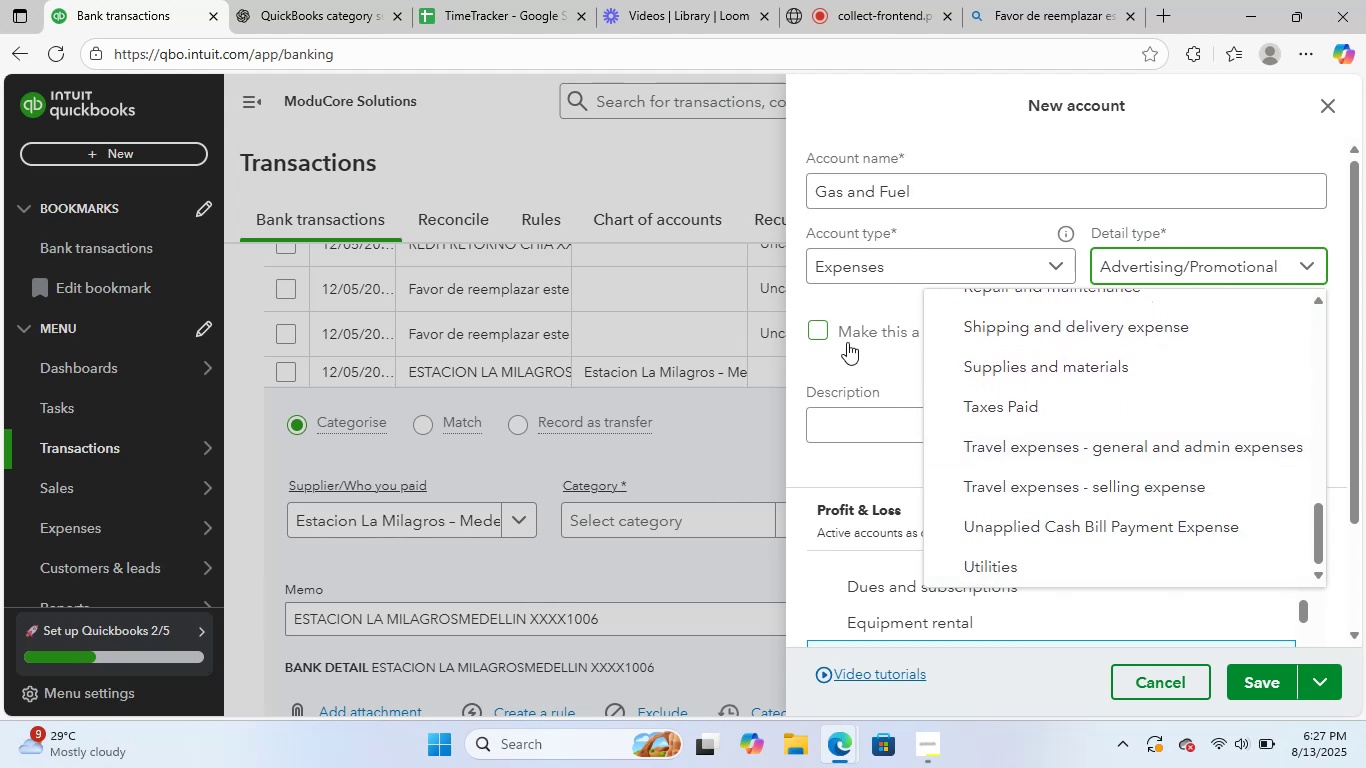 
left_click([946, 258])
 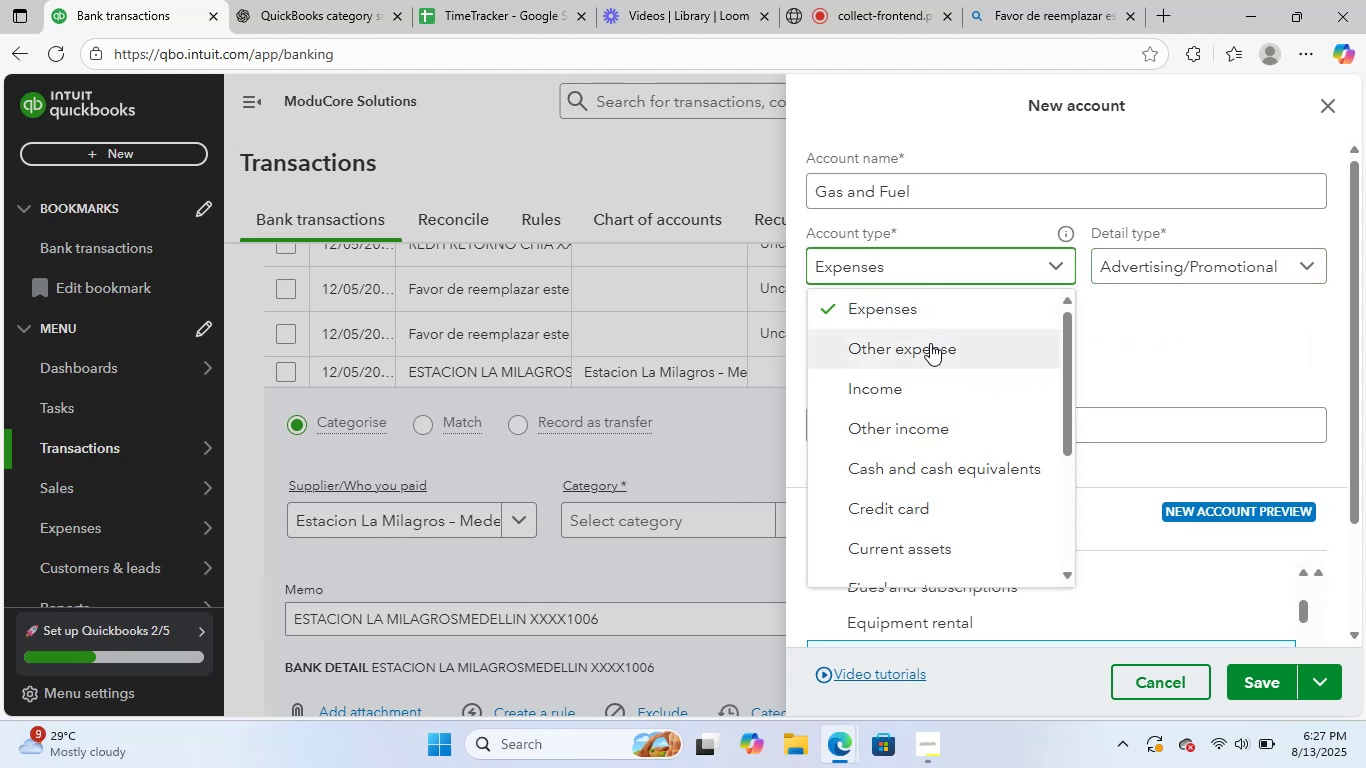 
left_click([930, 343])
 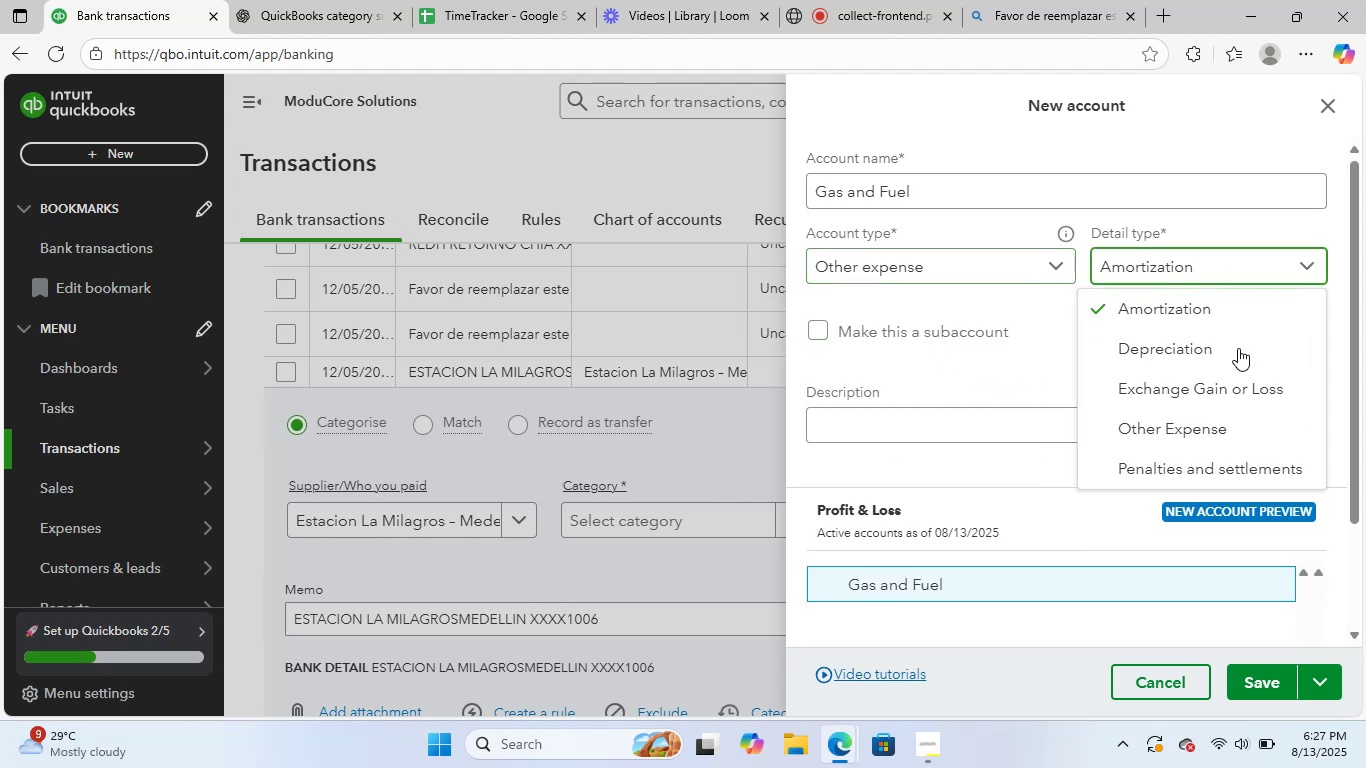 
scroll: coordinate [1275, 421], scroll_direction: up, amount: 2.0
 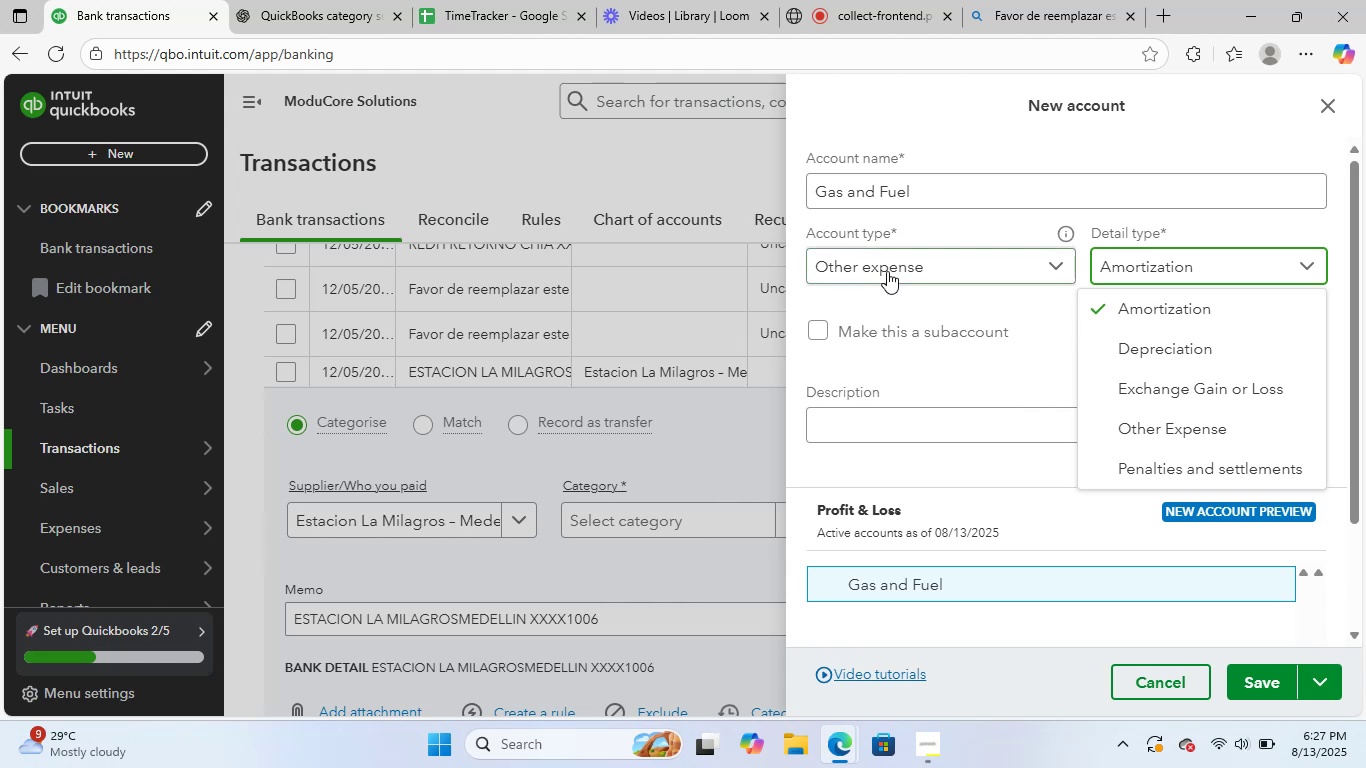 
left_click([889, 269])
 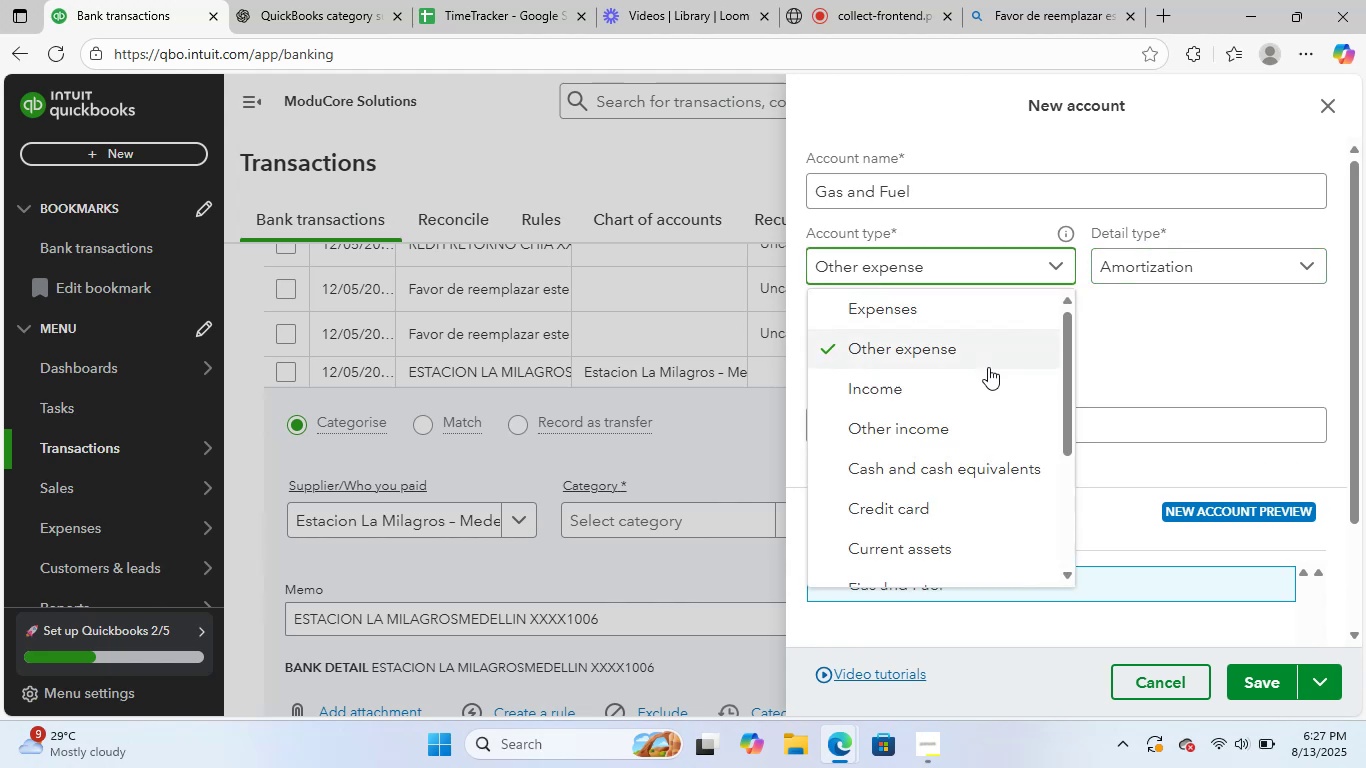 
scroll: coordinate [988, 368], scroll_direction: up, amount: 1.0
 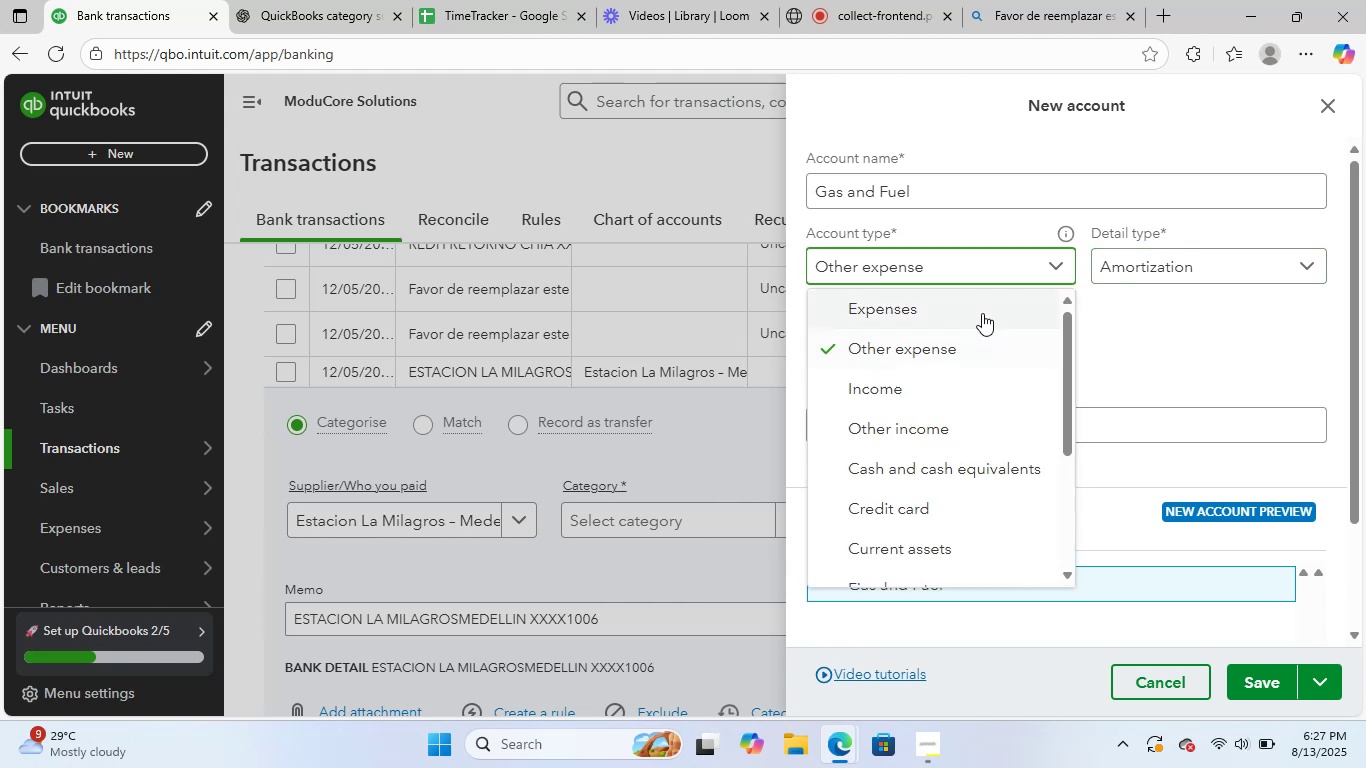 
left_click([983, 312])
 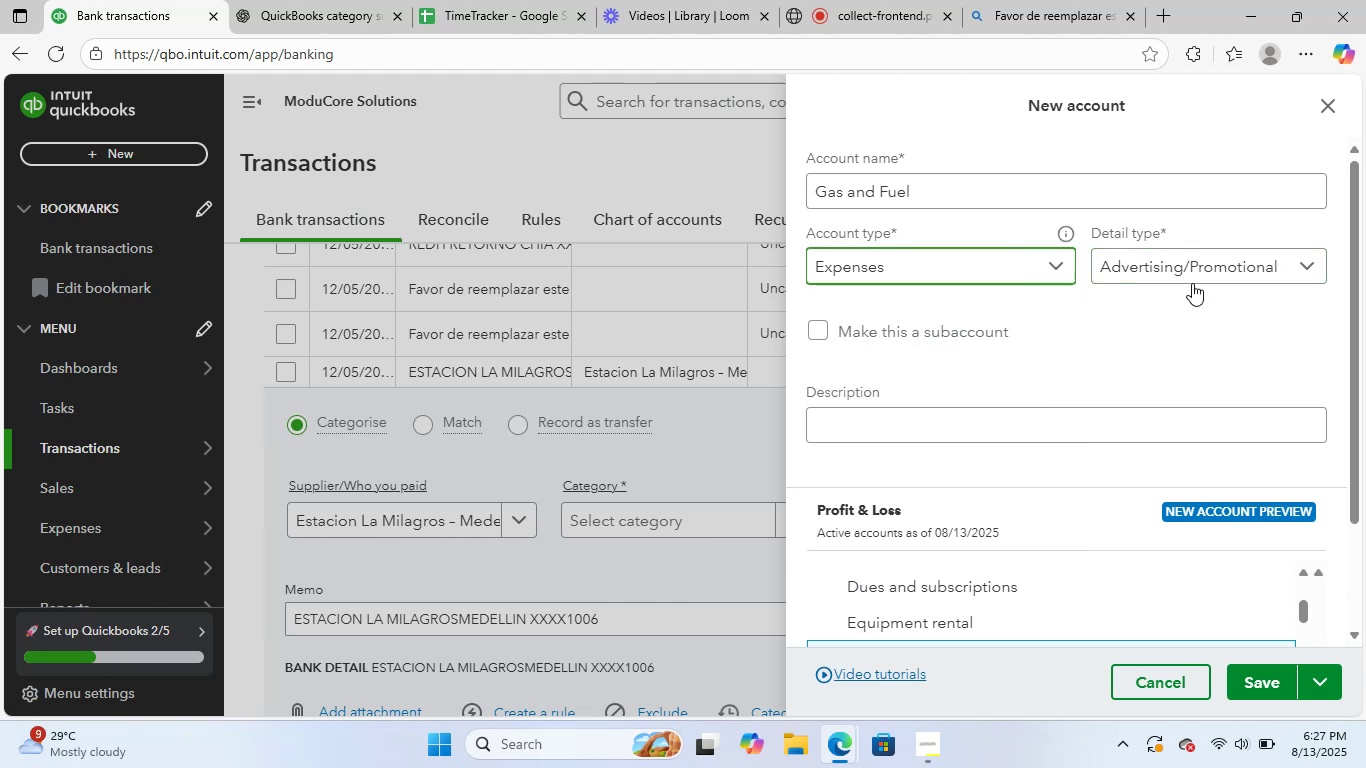 
left_click([1198, 273])
 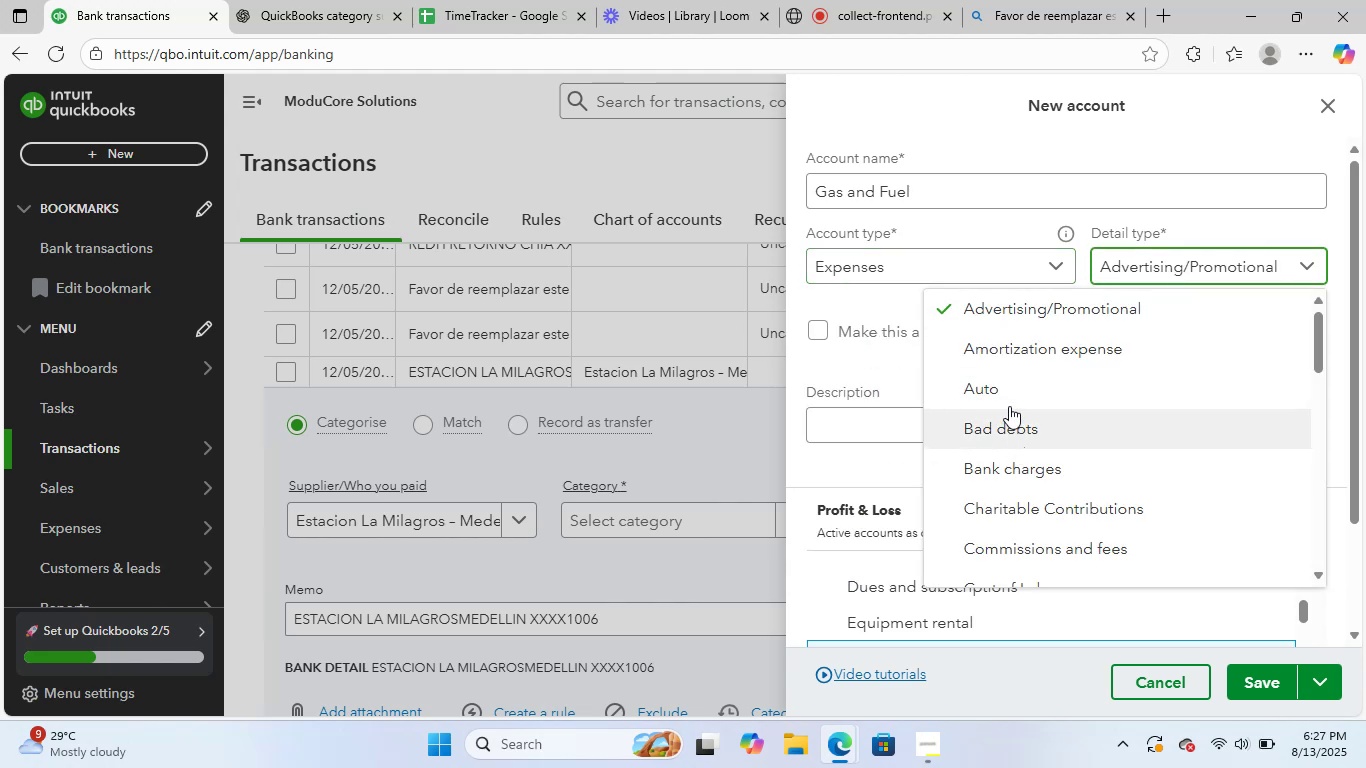 
left_click([1022, 396])
 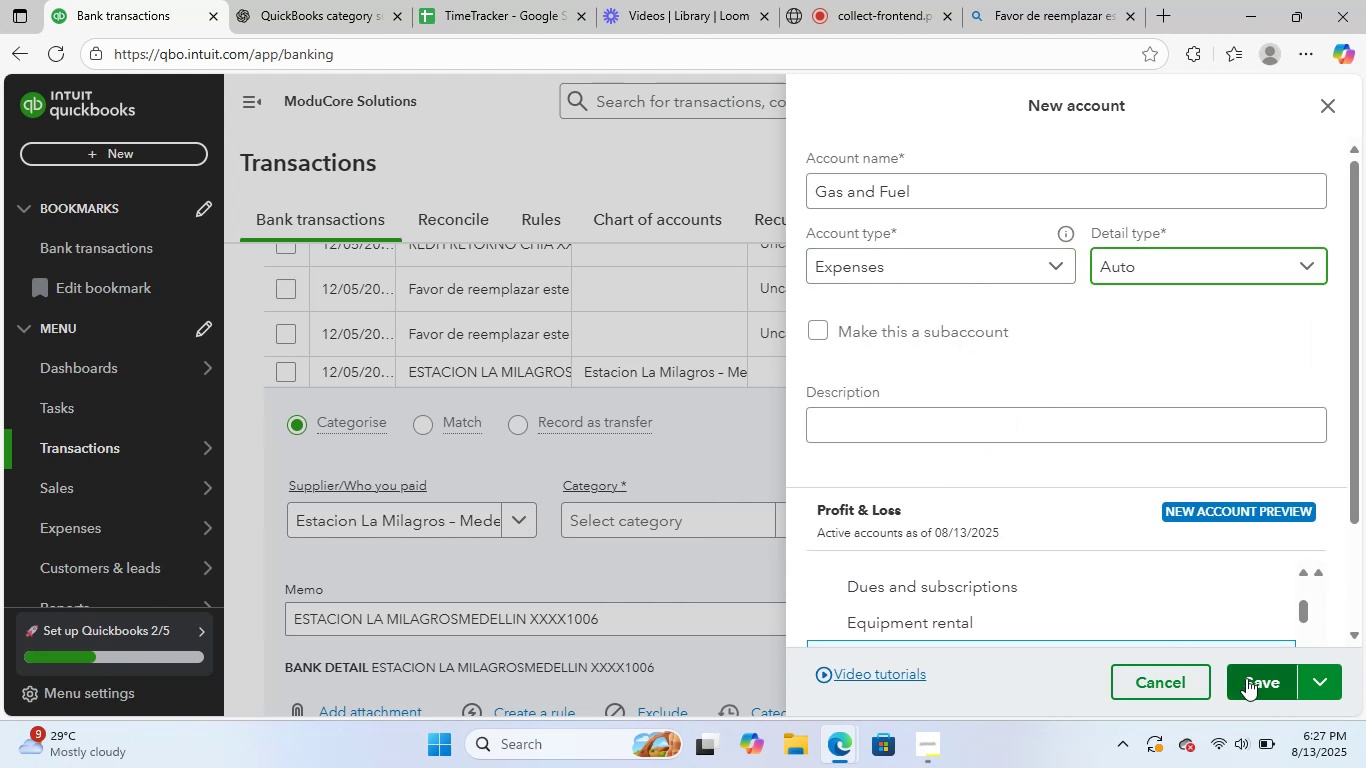 
scroll: coordinate [1107, 463], scroll_direction: down, amount: 2.0
 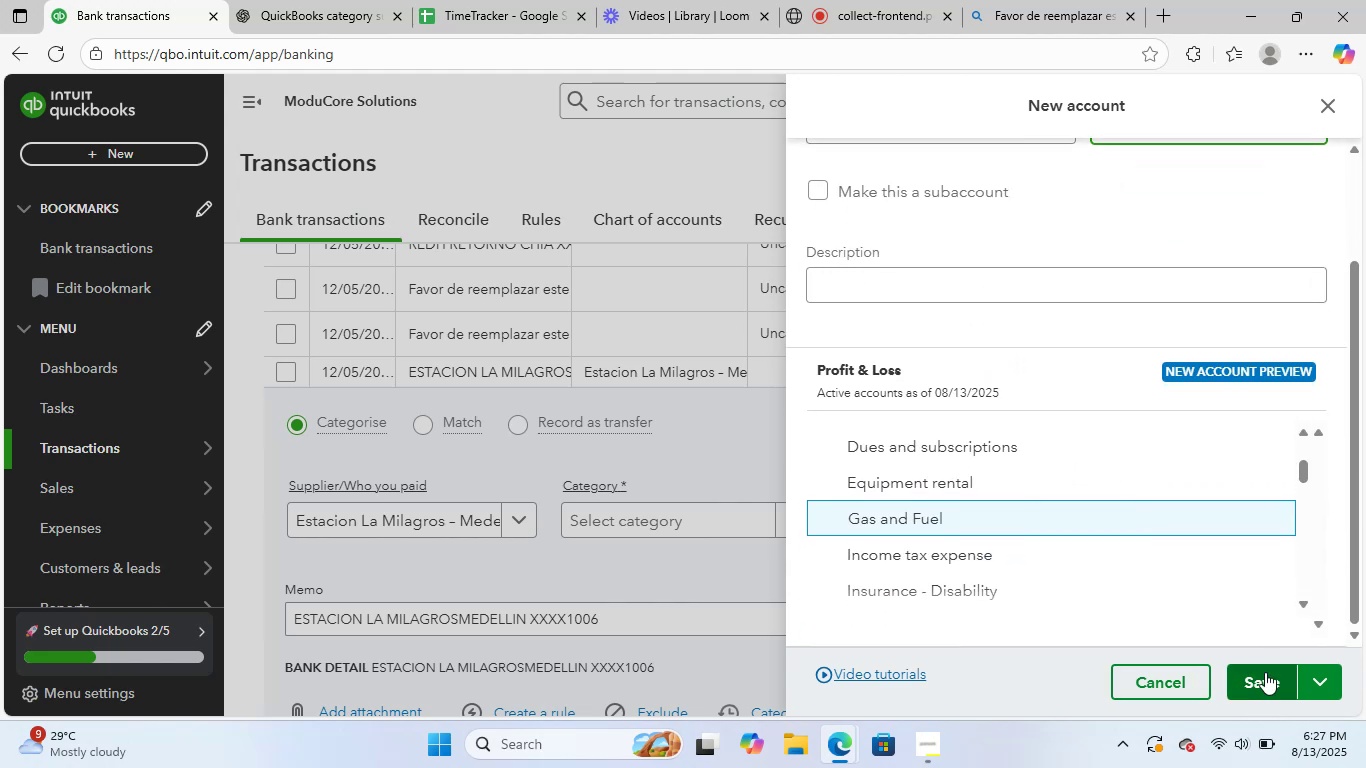 
left_click([1266, 669])
 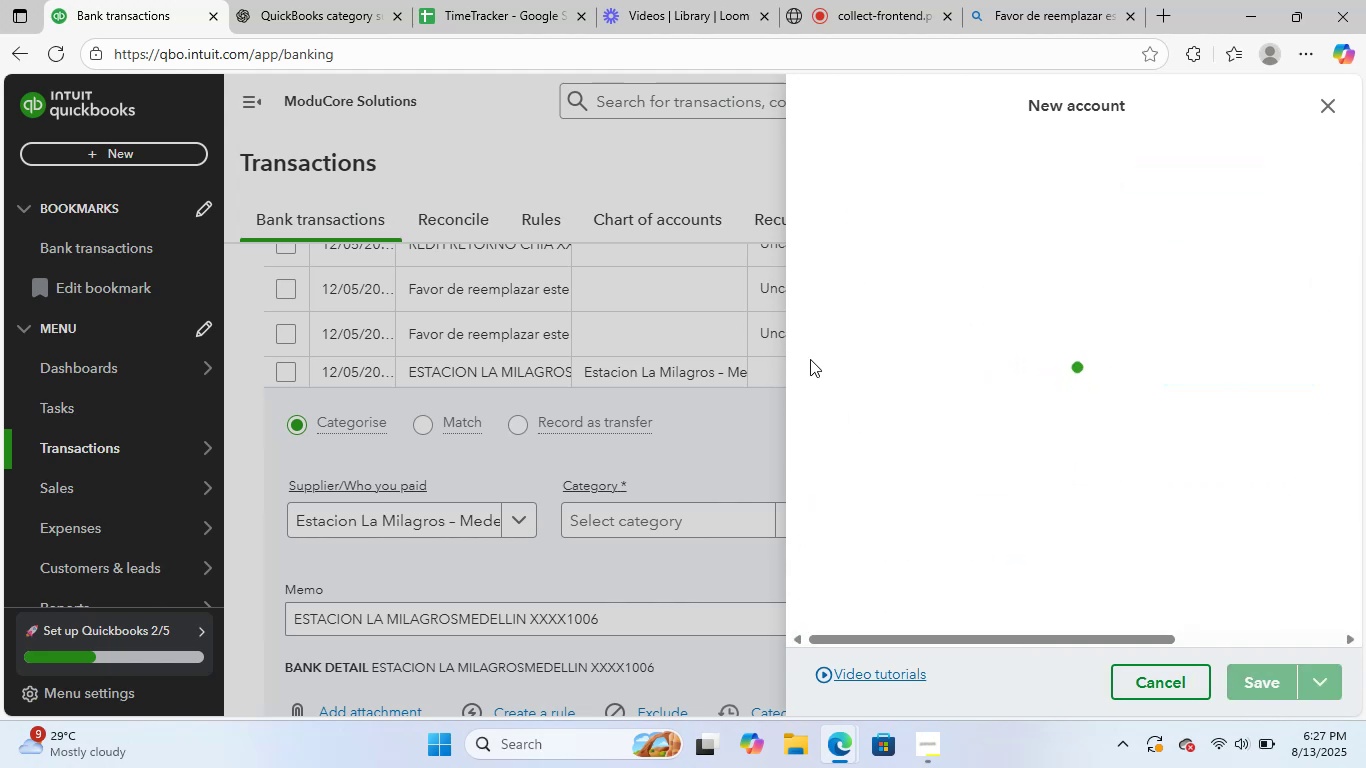 
mouse_move([775, 373])
 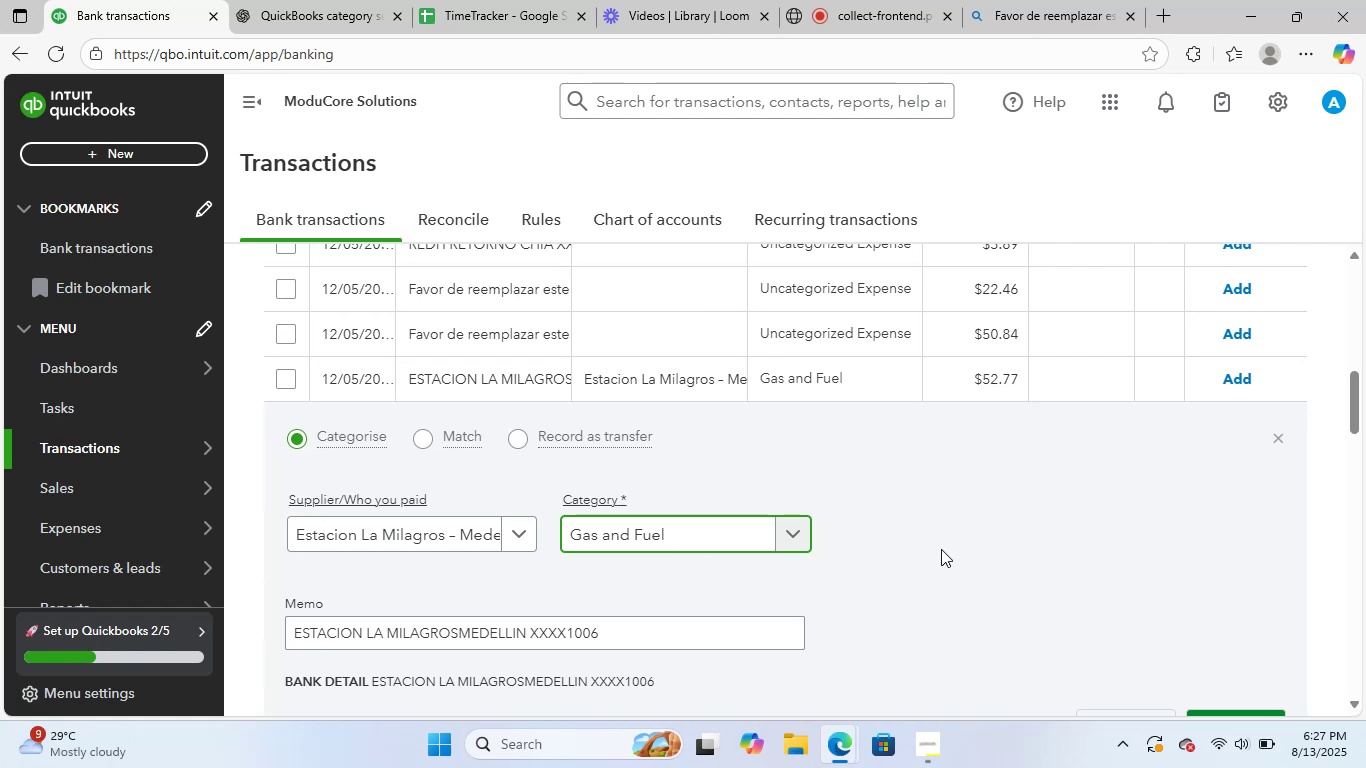 
scroll: coordinate [944, 546], scroll_direction: down, amount: 1.0
 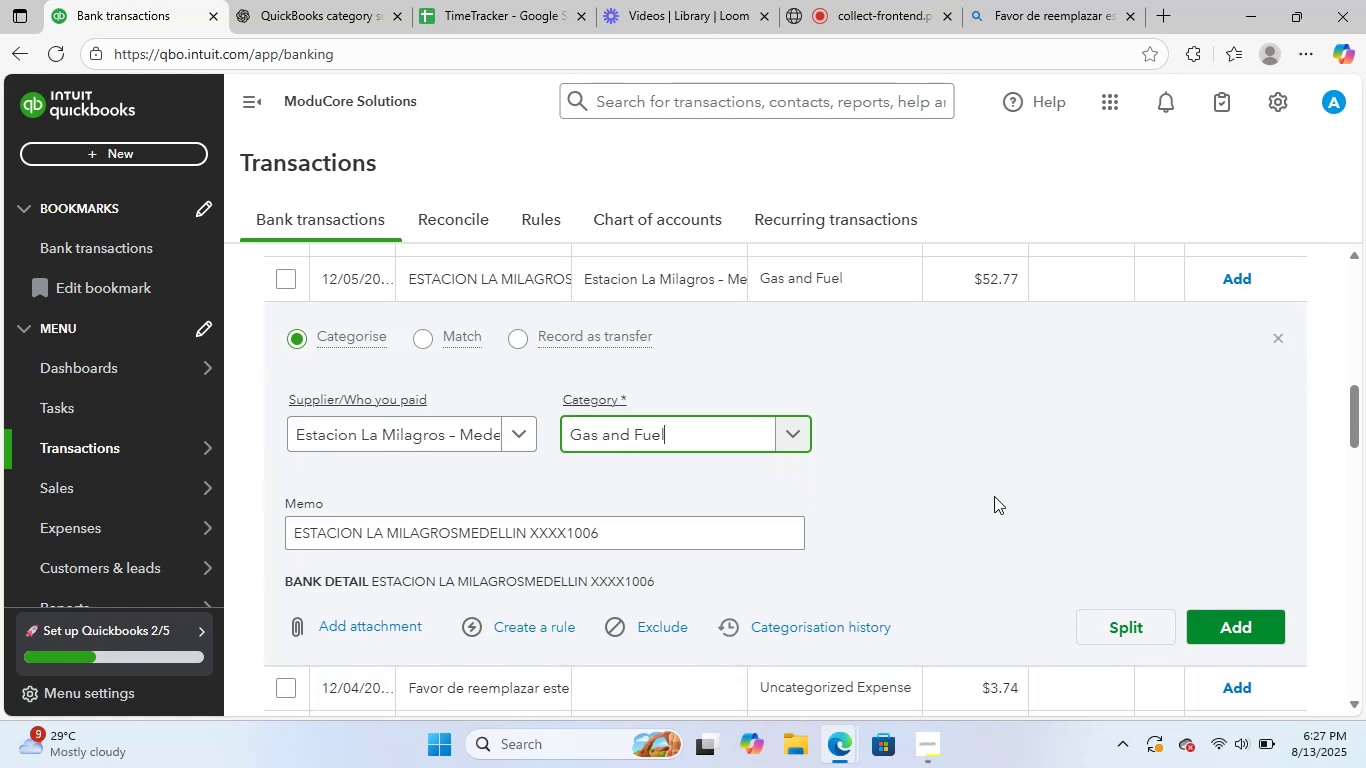 
left_click([994, 496])
 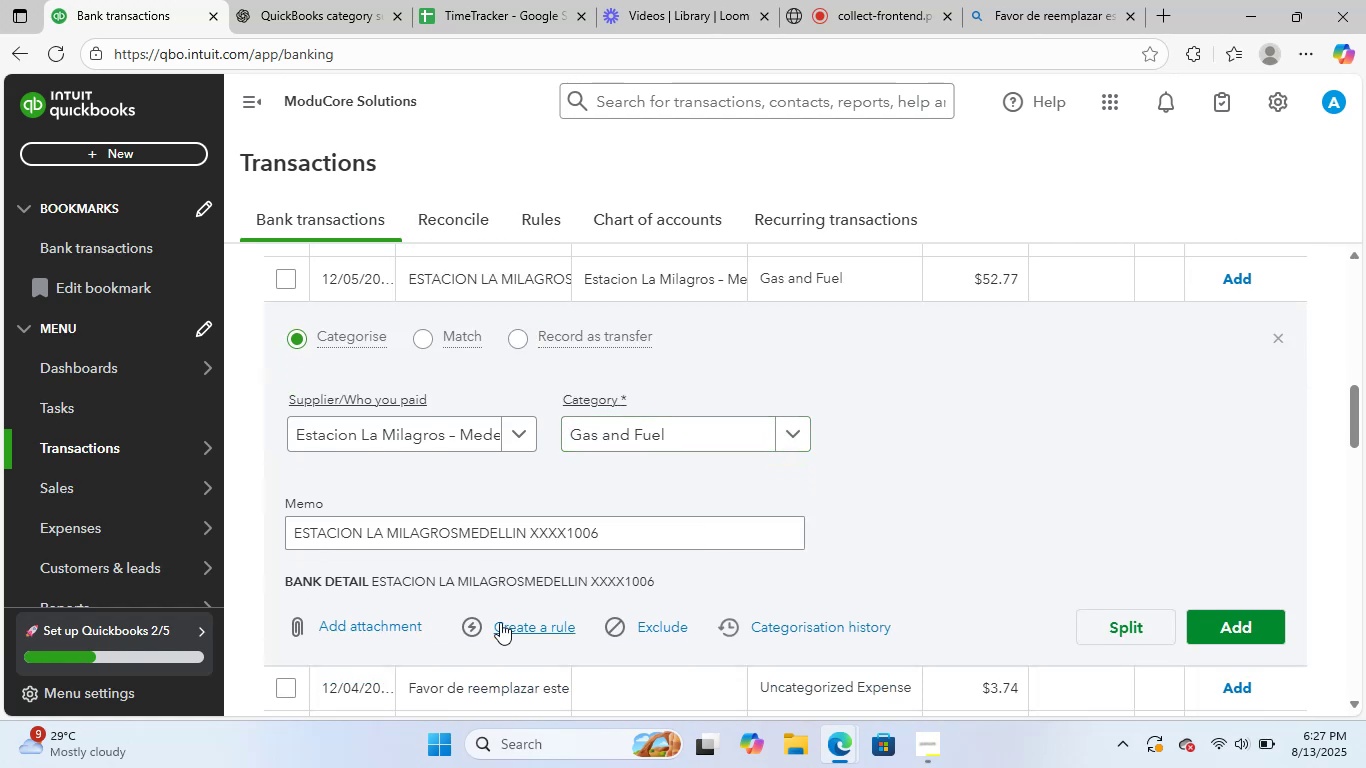 
left_click([500, 622])
 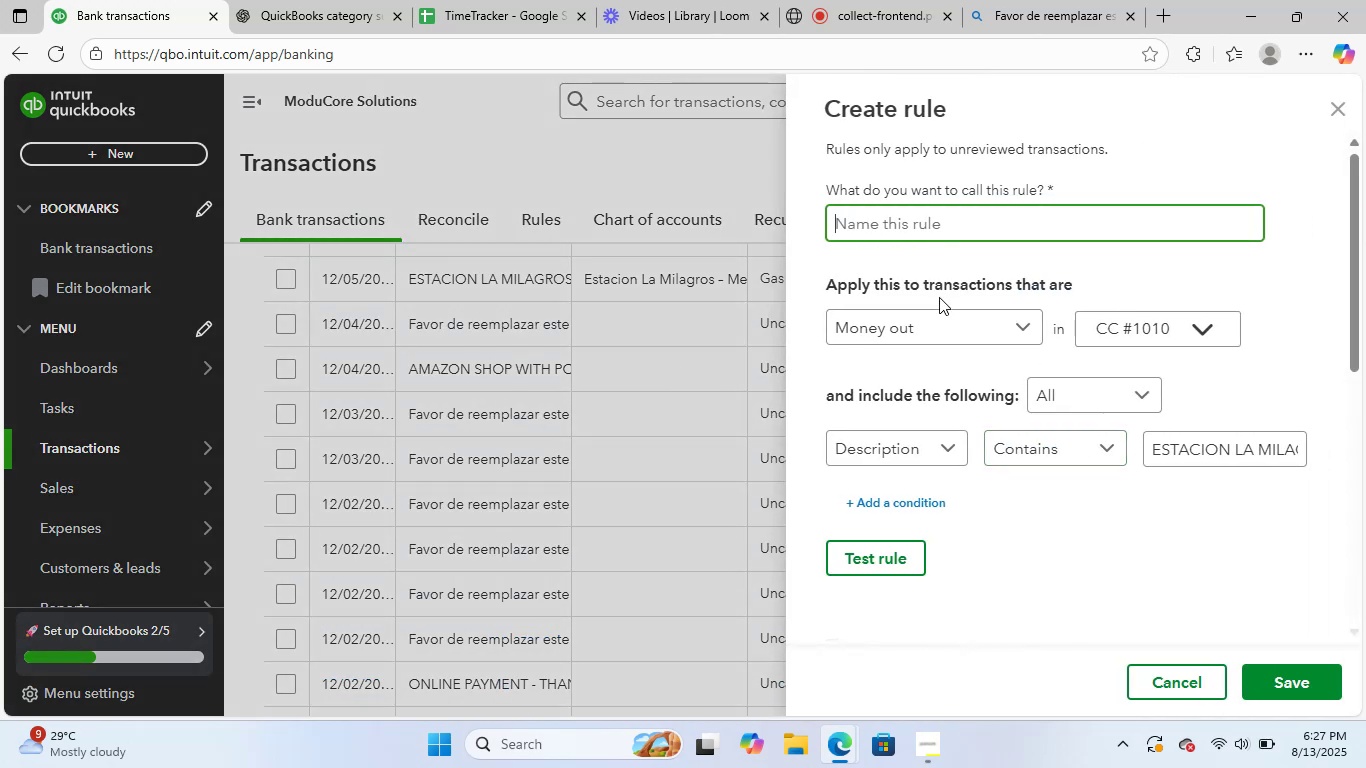 
type(Gas and Fuel)
 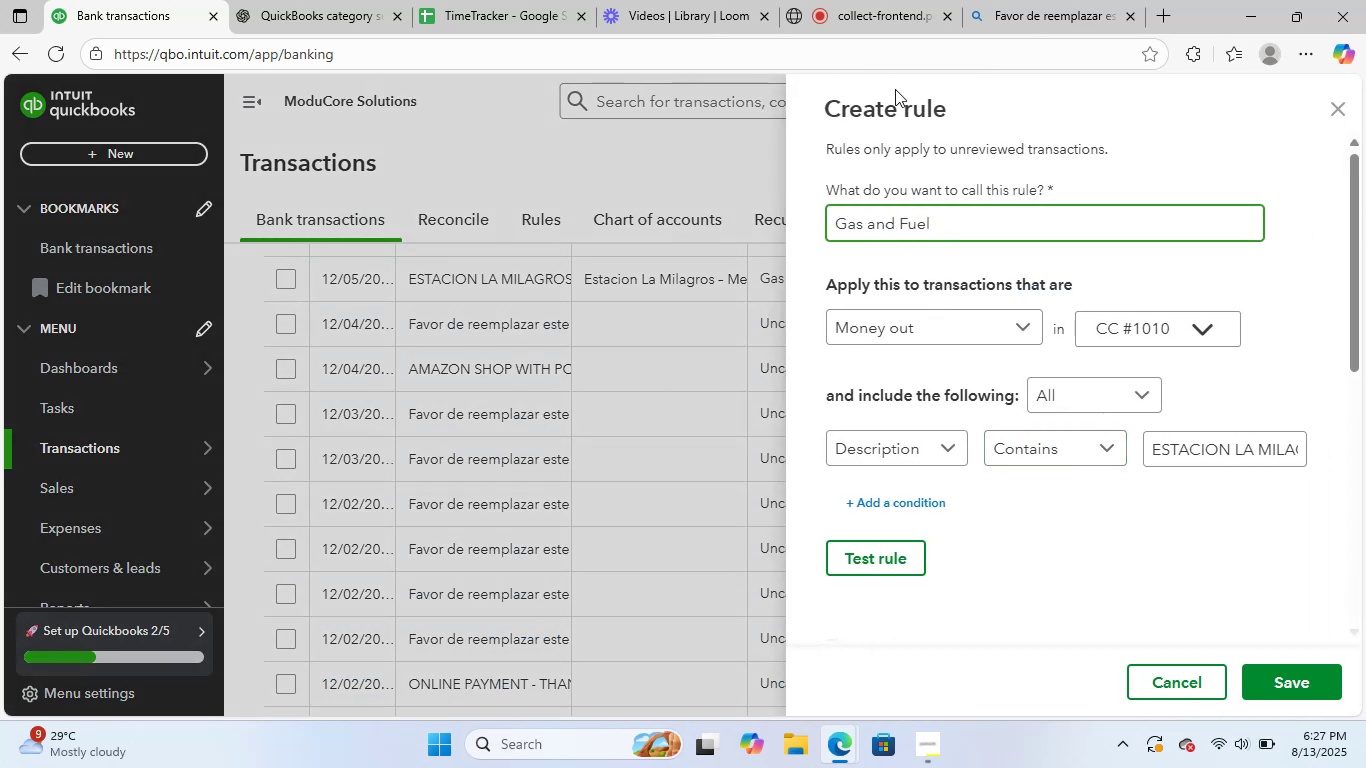 
scroll: coordinate [1169, 415], scroll_direction: down, amount: 7.0
 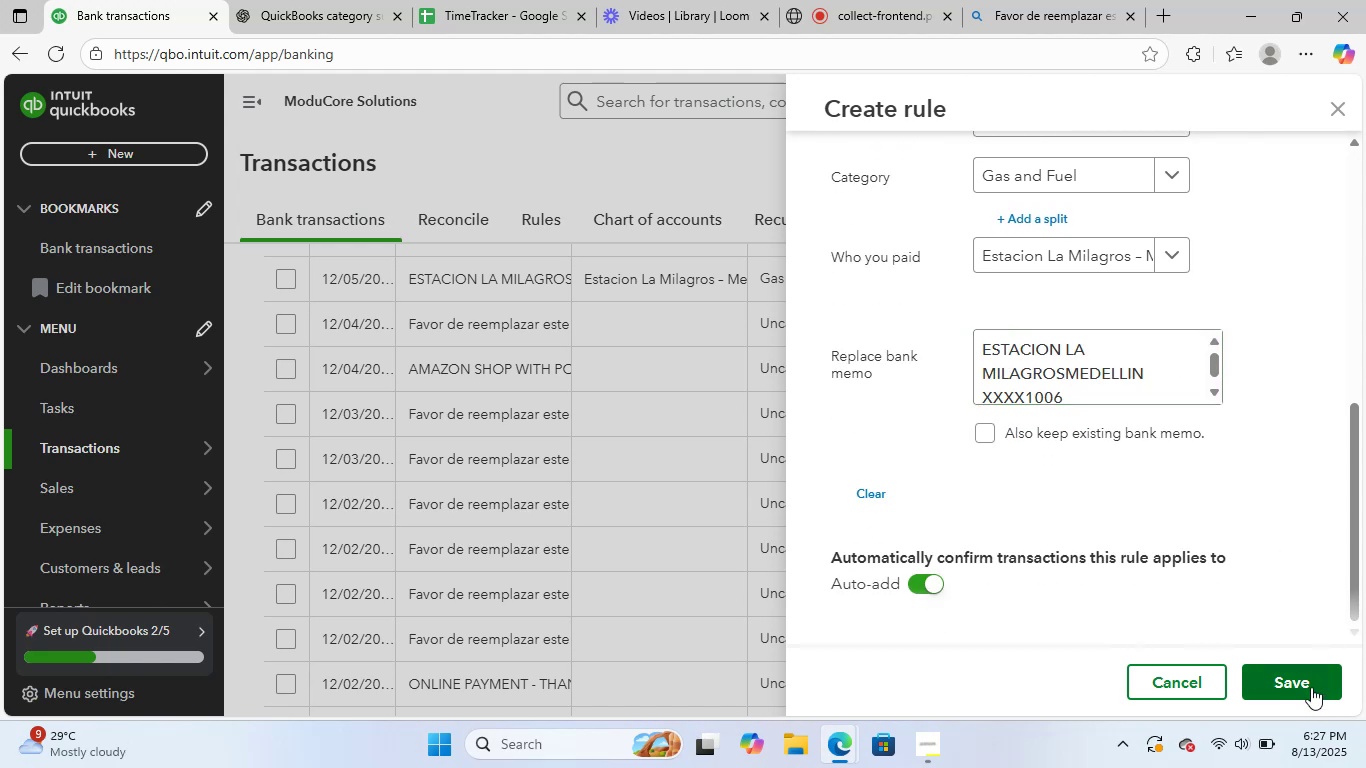 
left_click([1312, 683])
 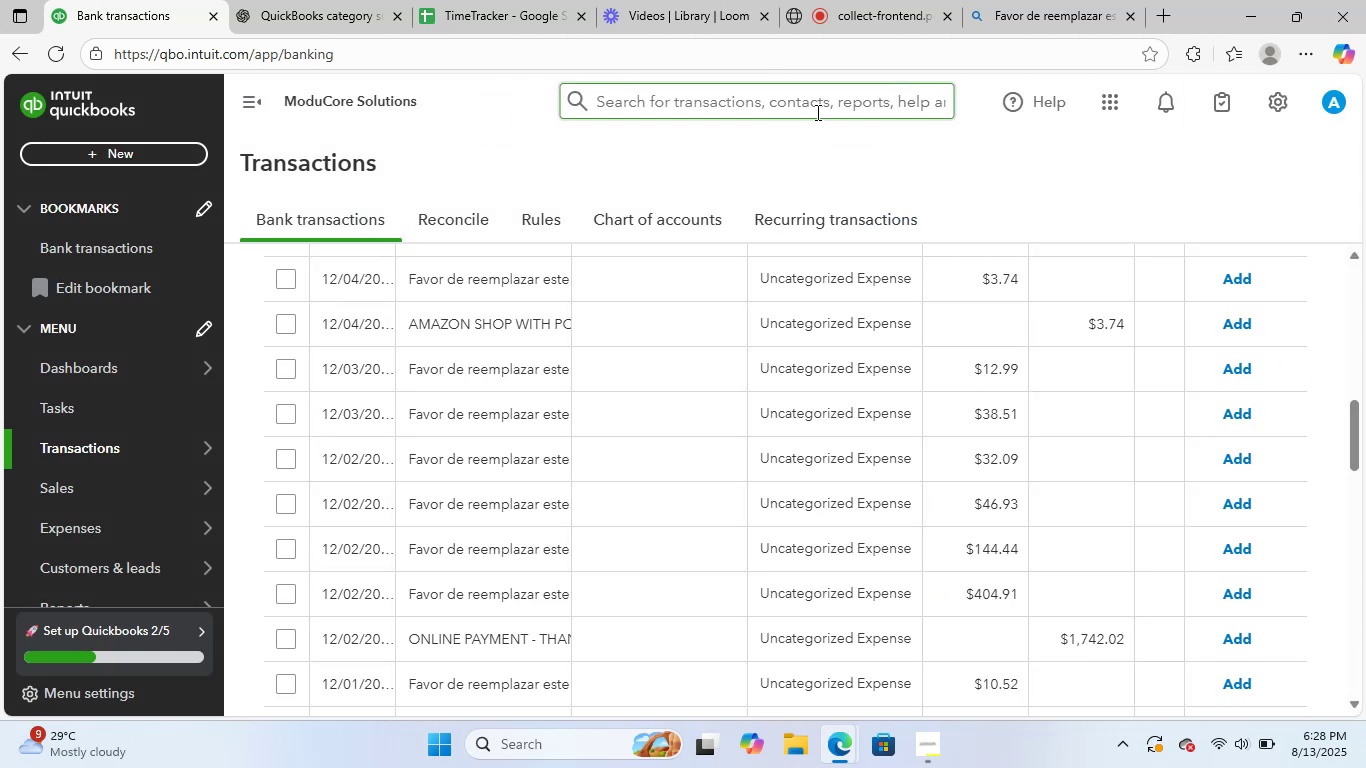 
wait(5.4)
 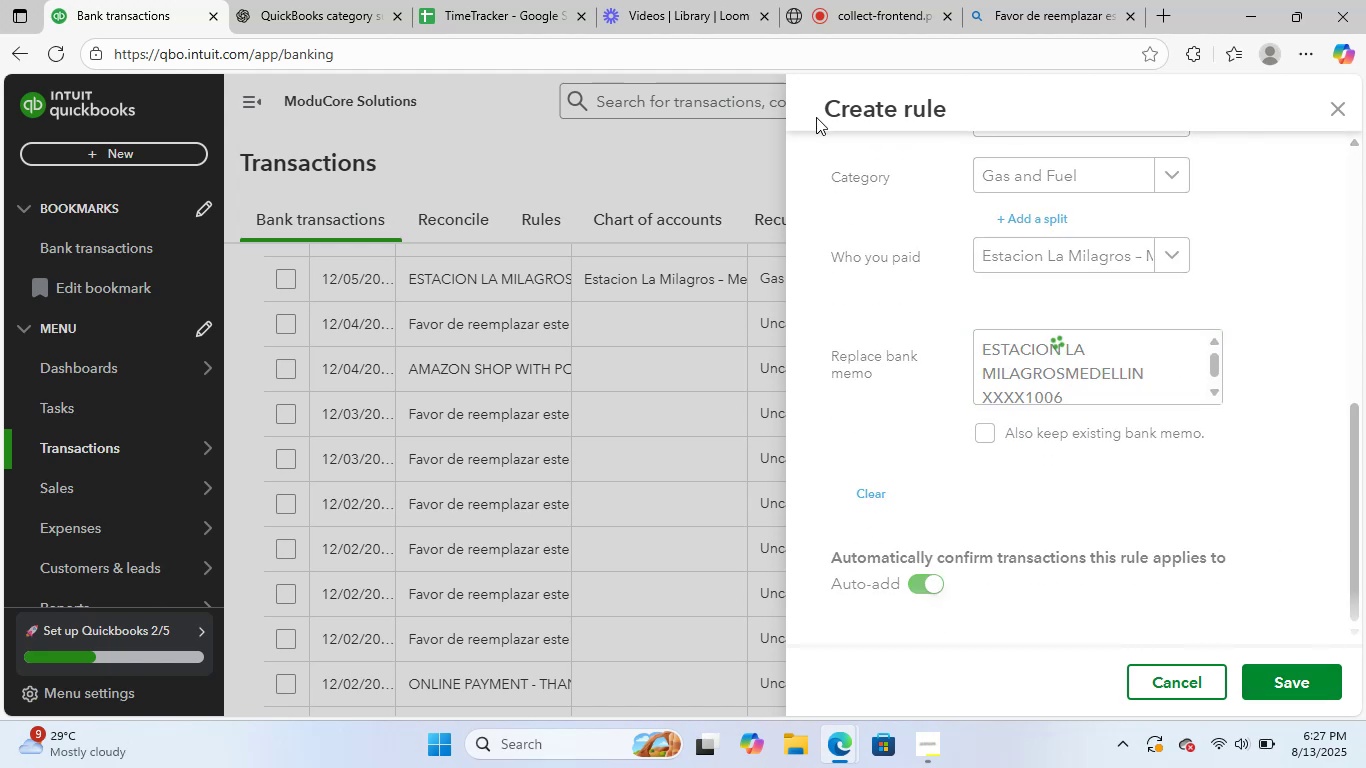 
scroll: coordinate [594, 427], scroll_direction: up, amount: 2.0
 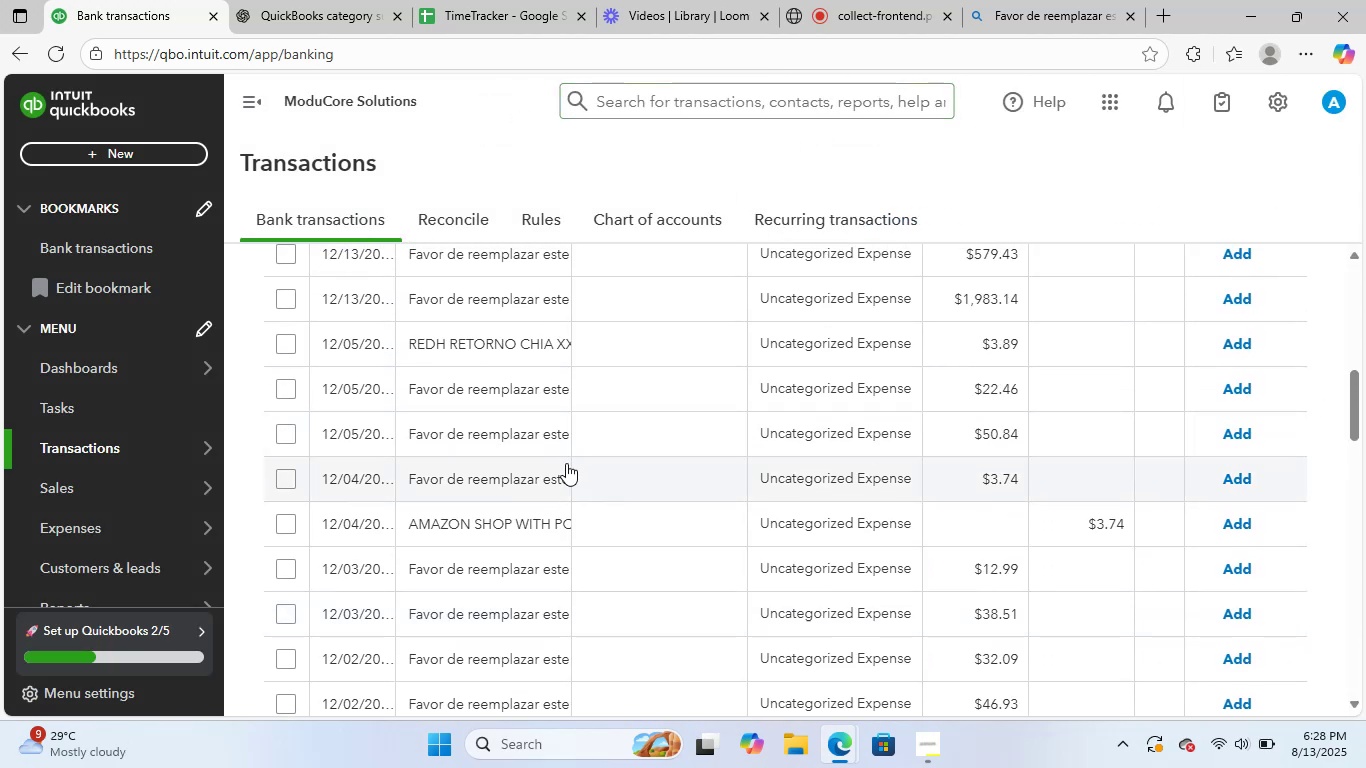 
scroll: coordinate [595, 466], scroll_direction: none, amount: 0.0
 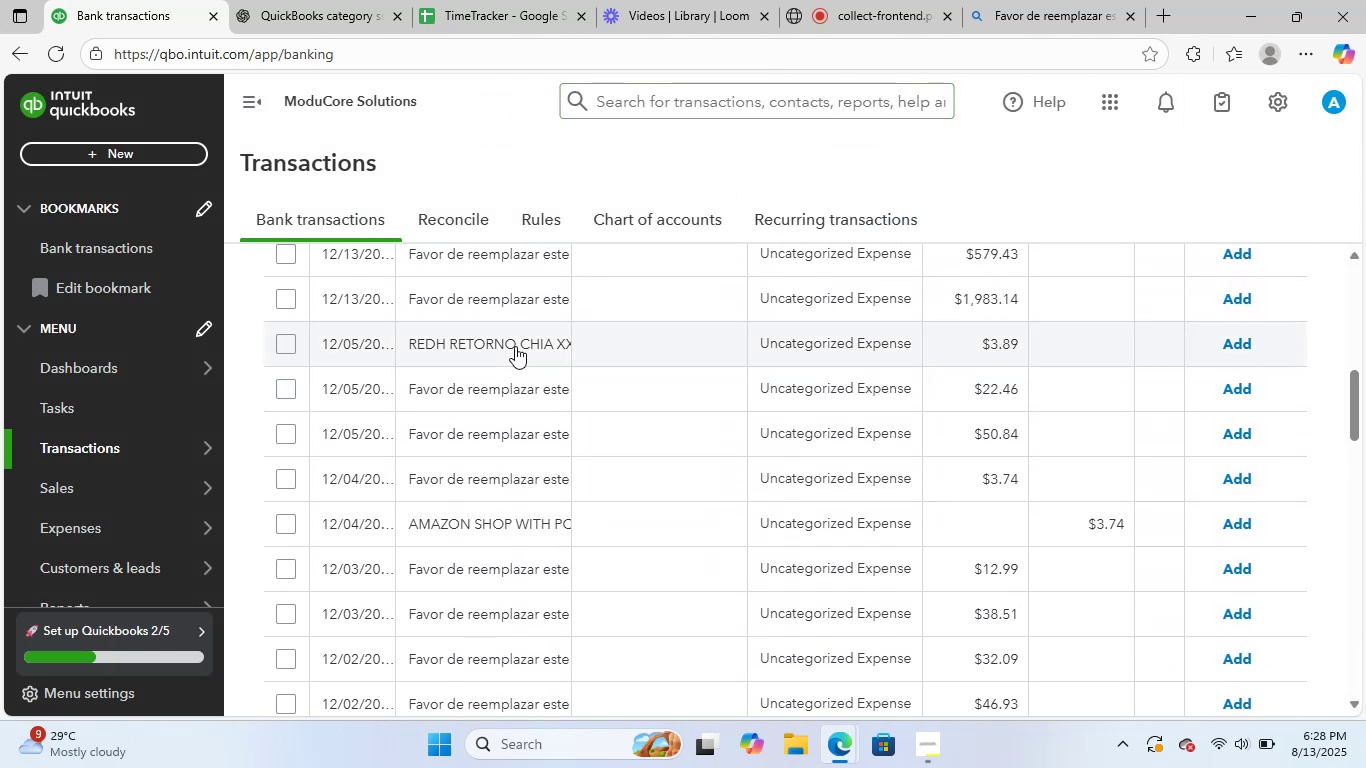 
left_click([516, 345])
 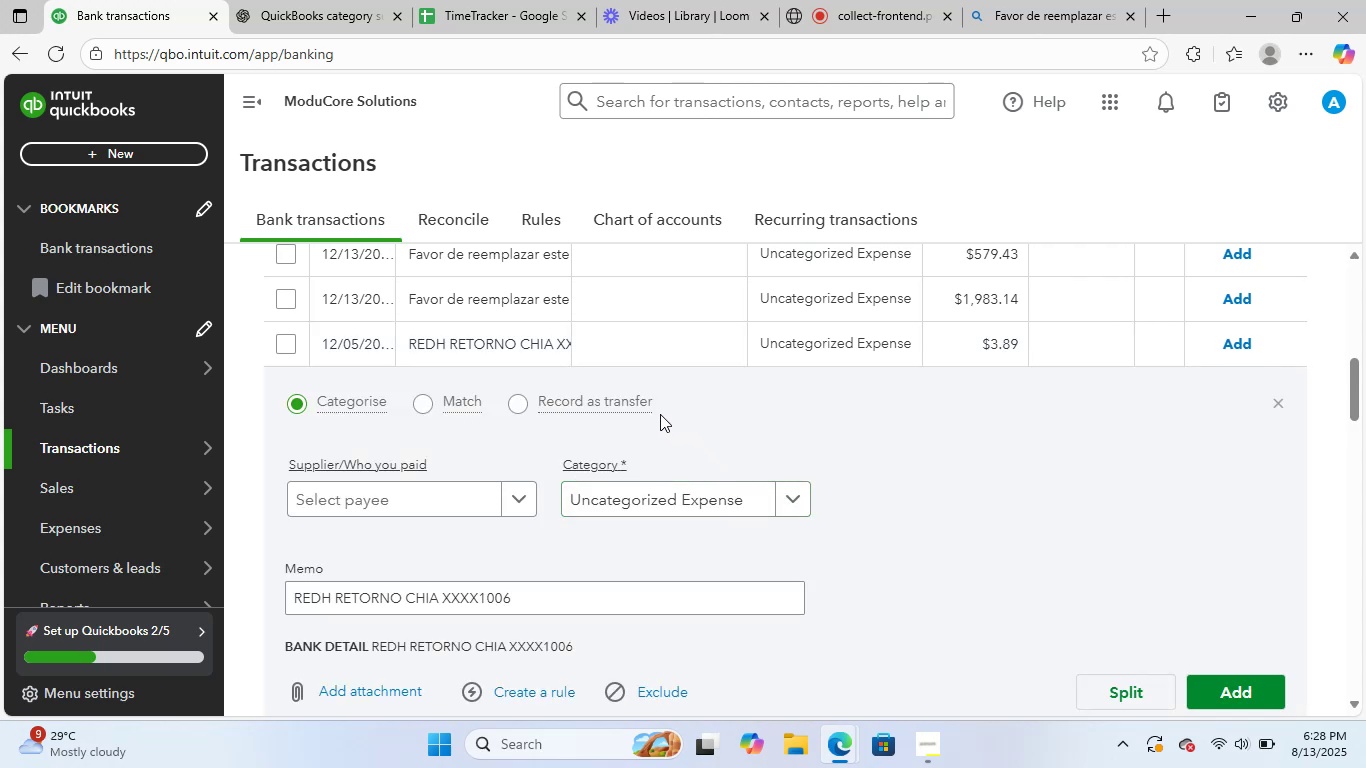 
wait(6.18)
 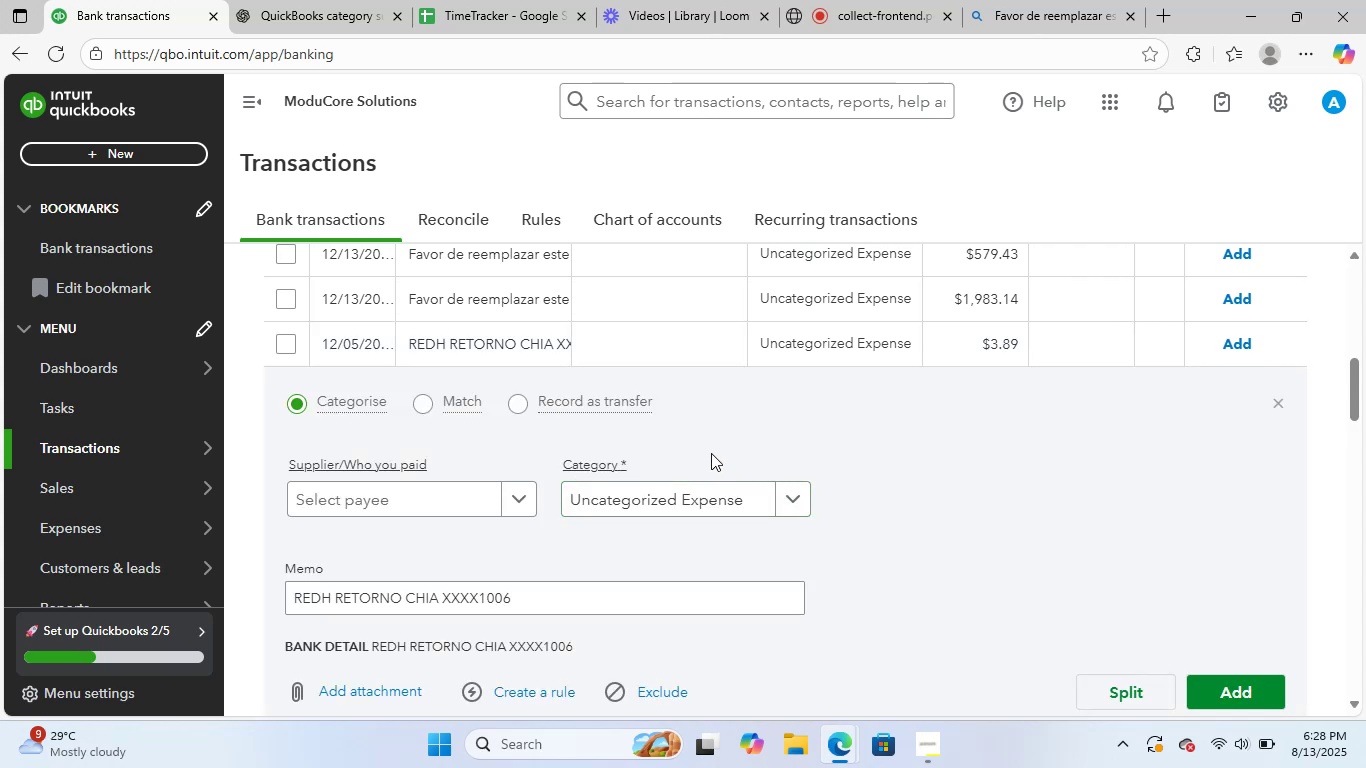 
scroll: coordinate [476, 557], scroll_direction: down, amount: 1.0
 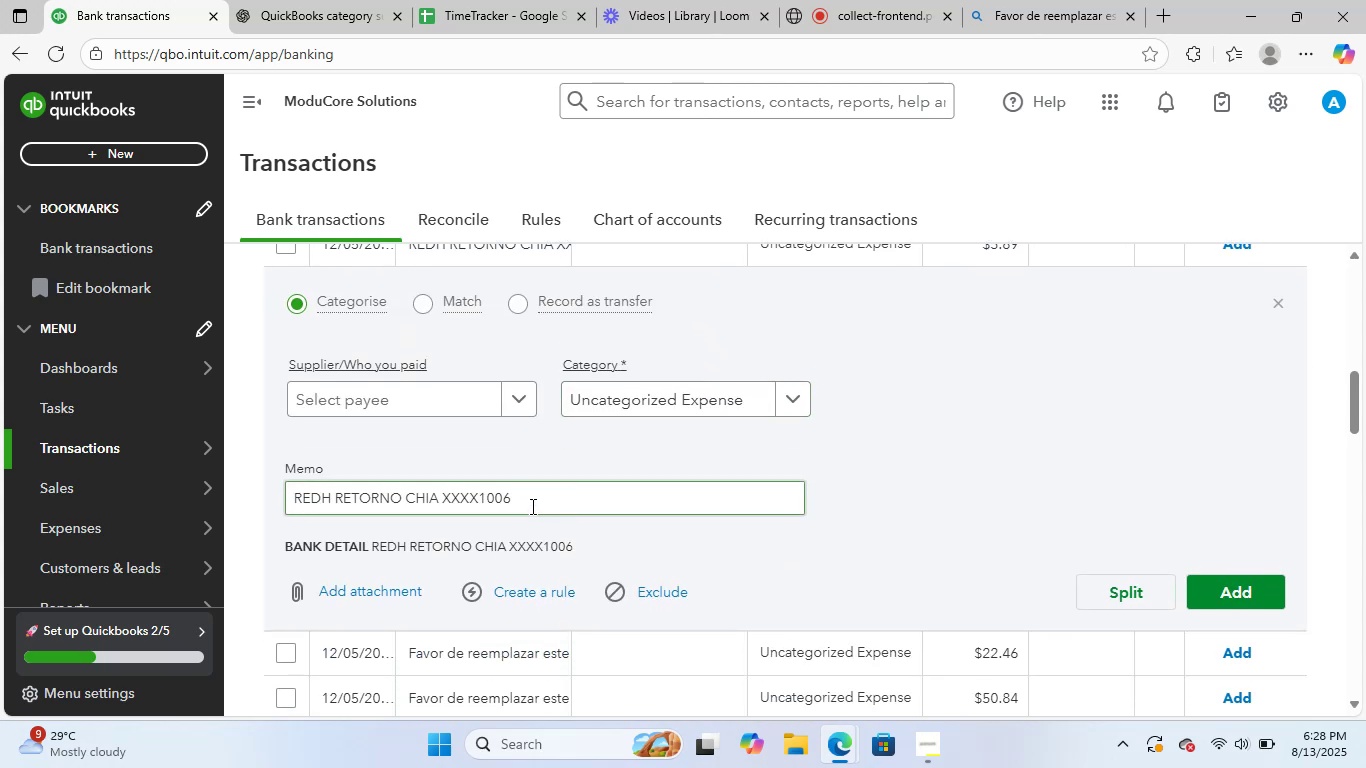 
left_click_drag(start_coordinate=[530, 506], to_coordinate=[254, 483])
 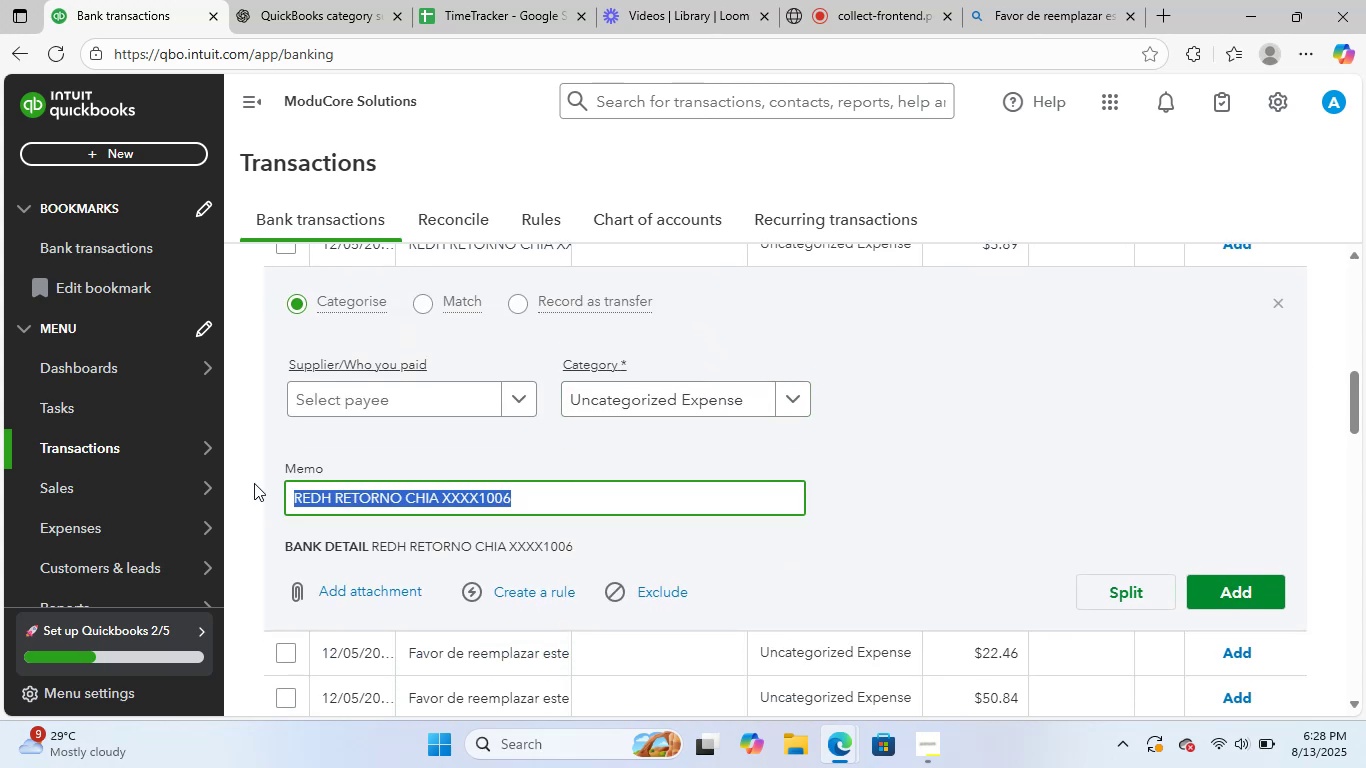 
key(Control+C)
 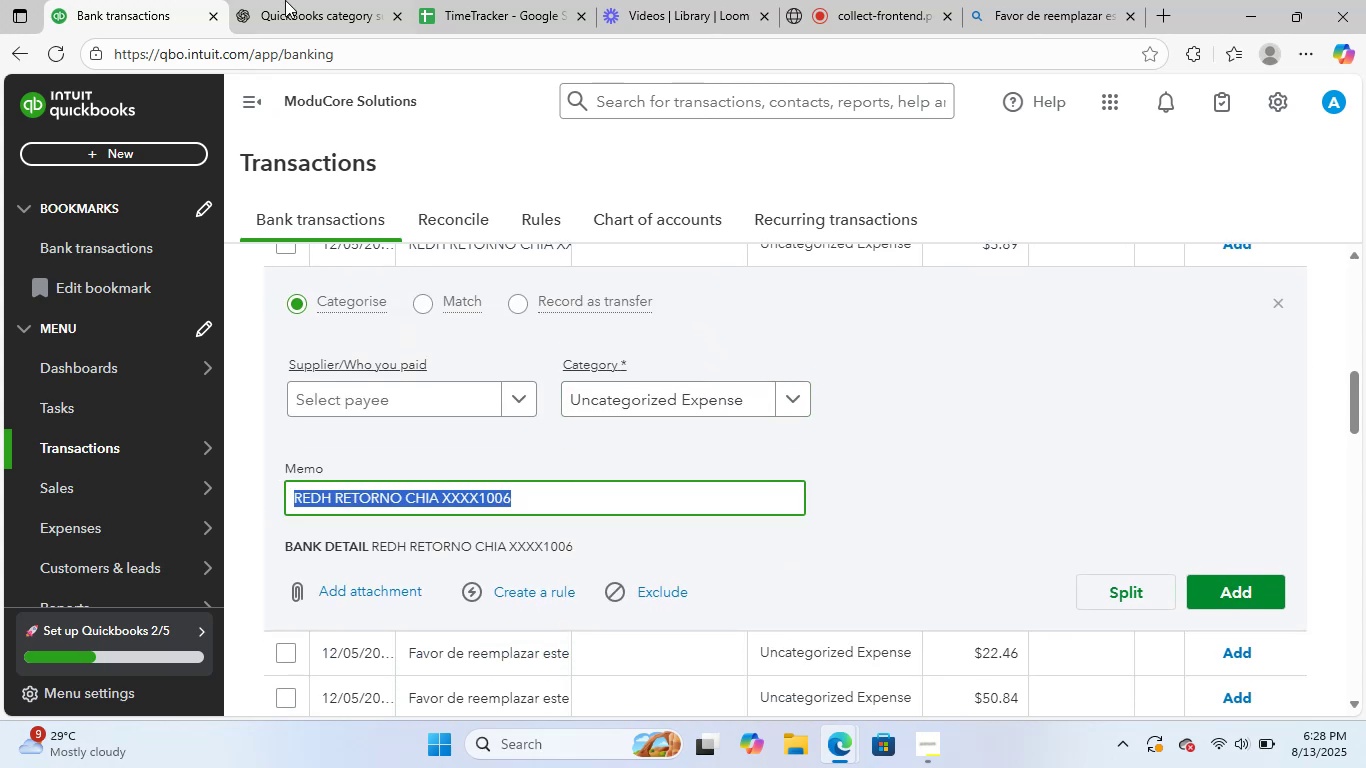 
left_click([286, 0])
 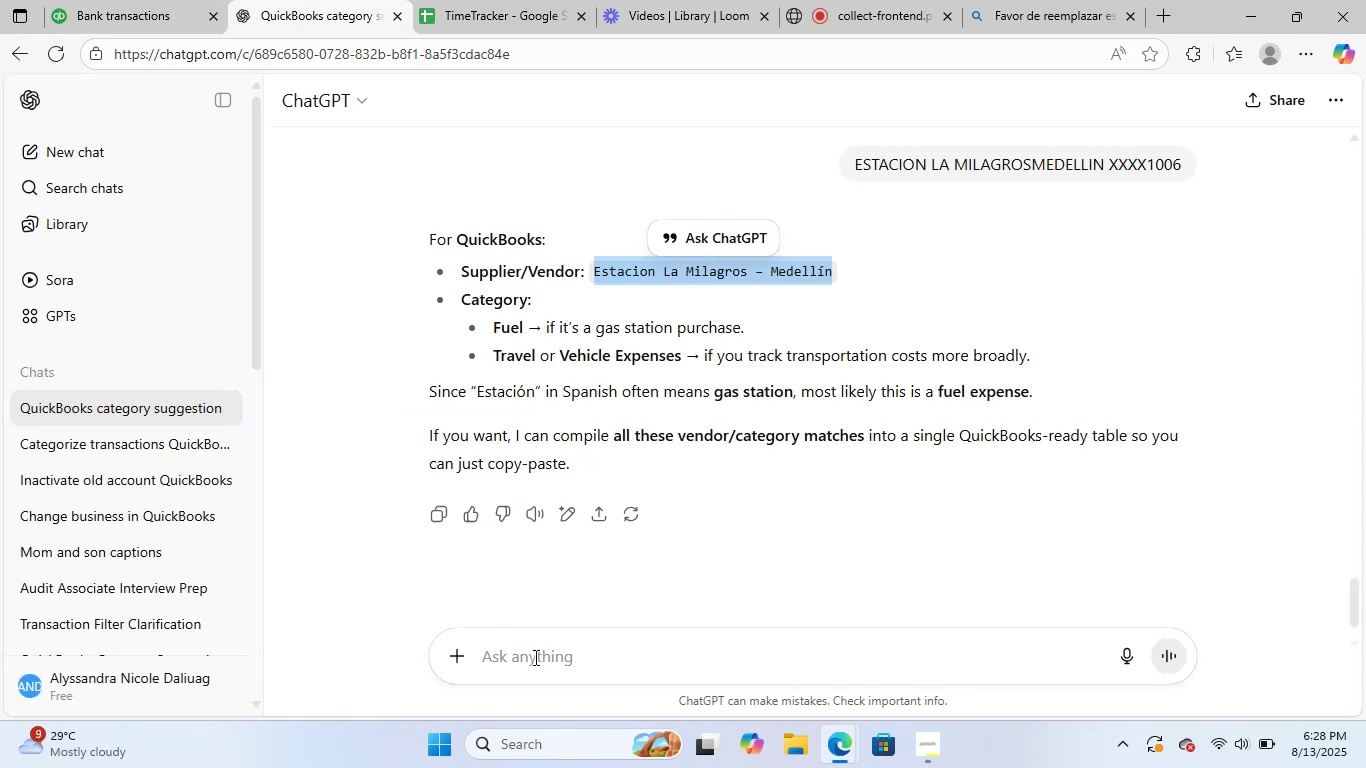 
key(Control+ControlLeft)
 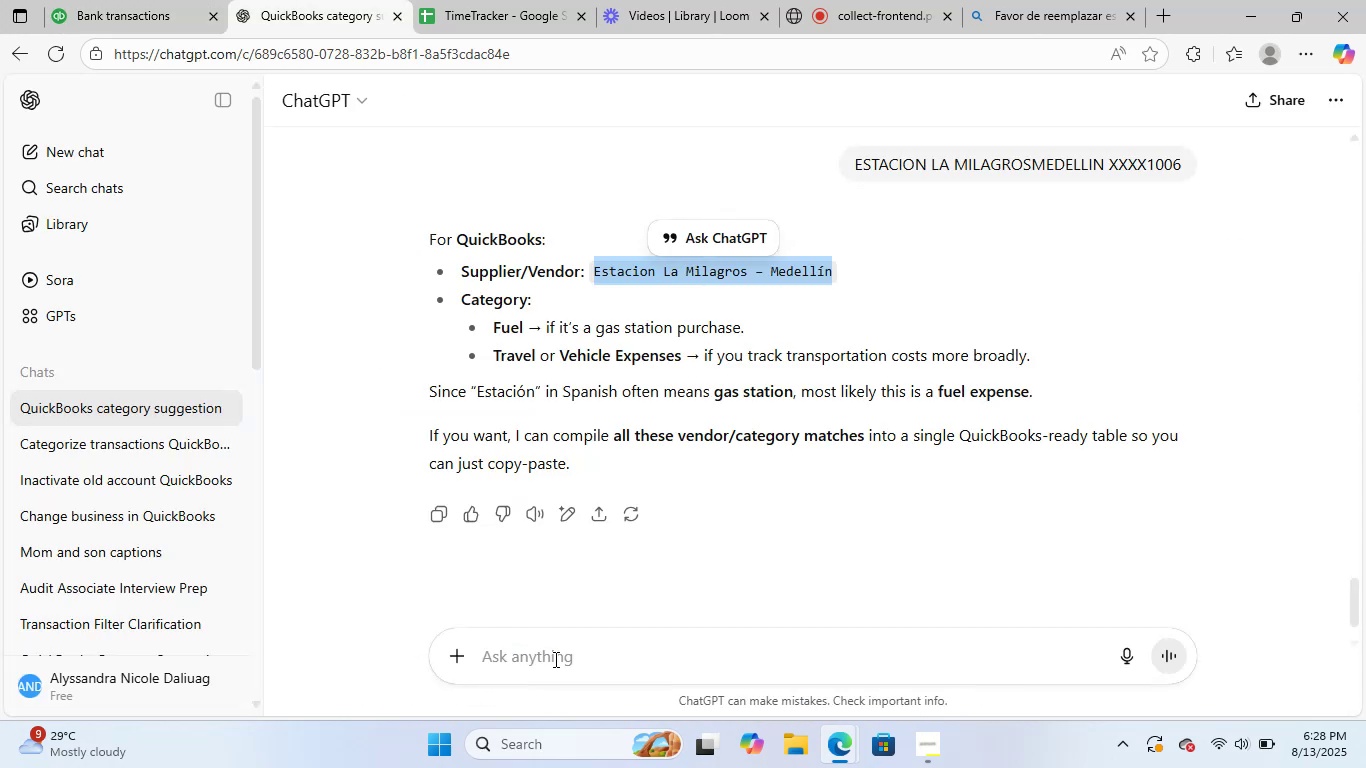 
left_click([554, 659])
 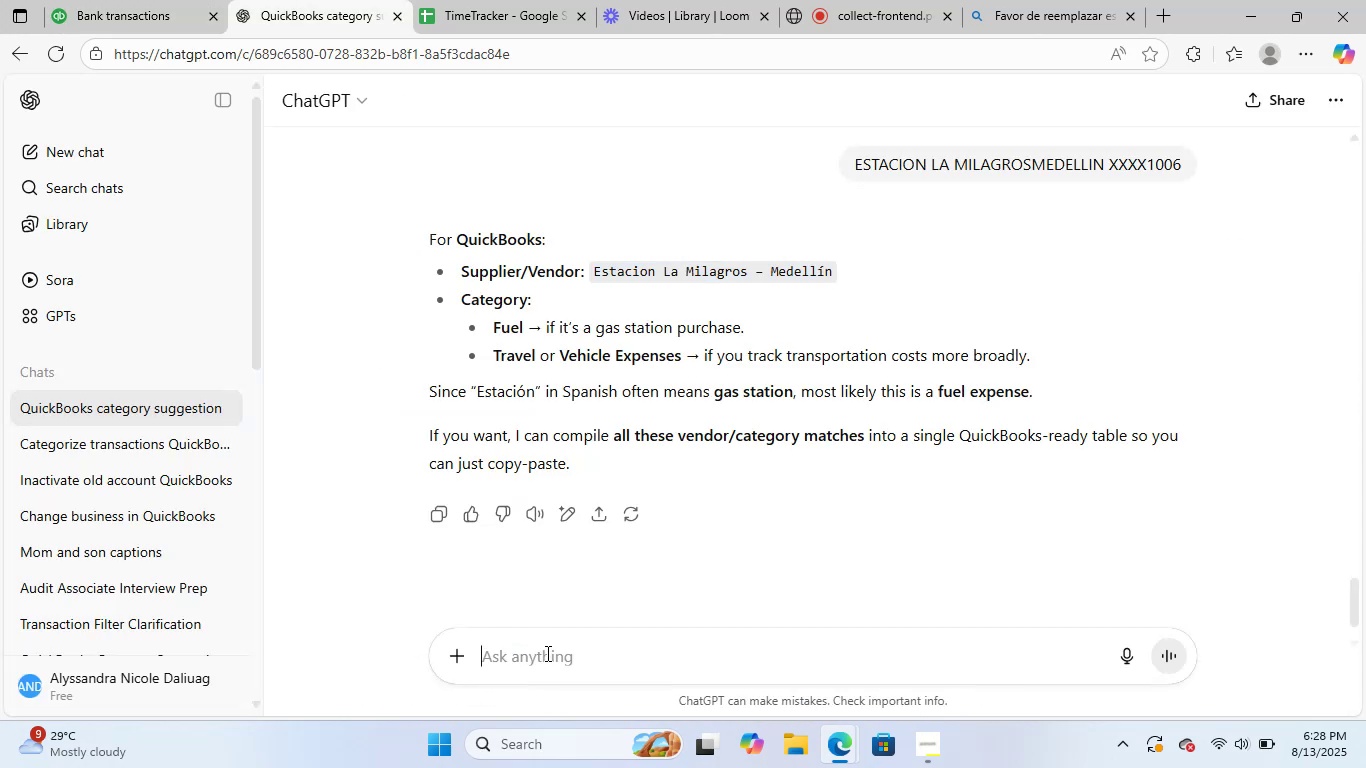 
key(Control+V)
 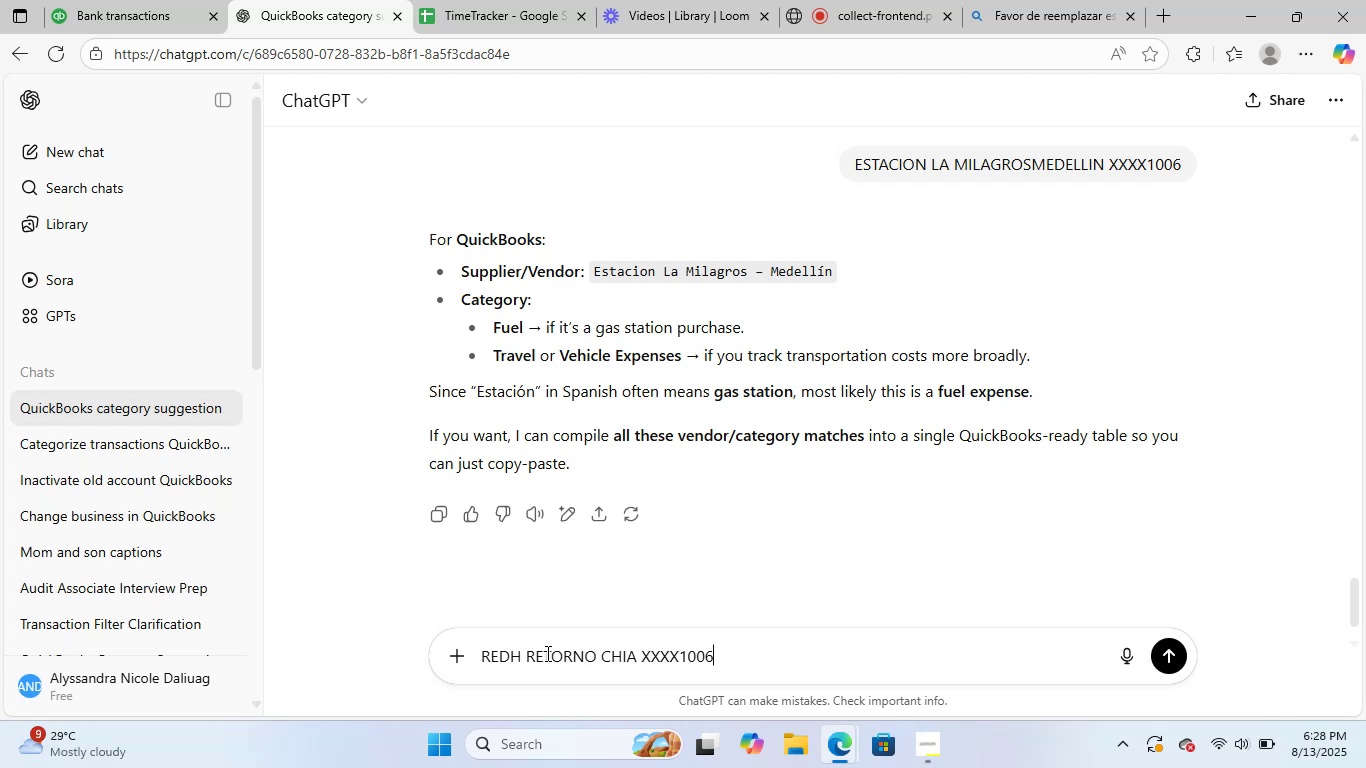 
key(NumpadEnter)
 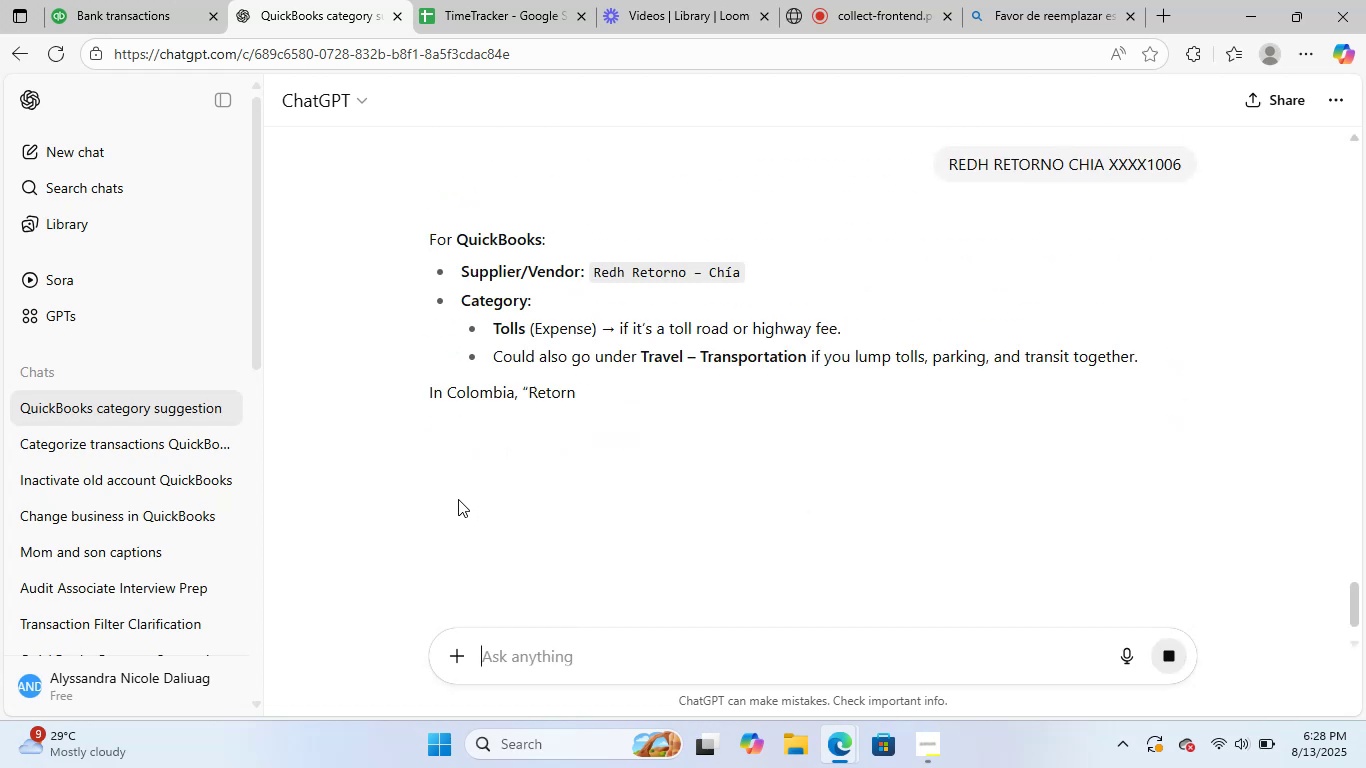 
wait(8.76)
 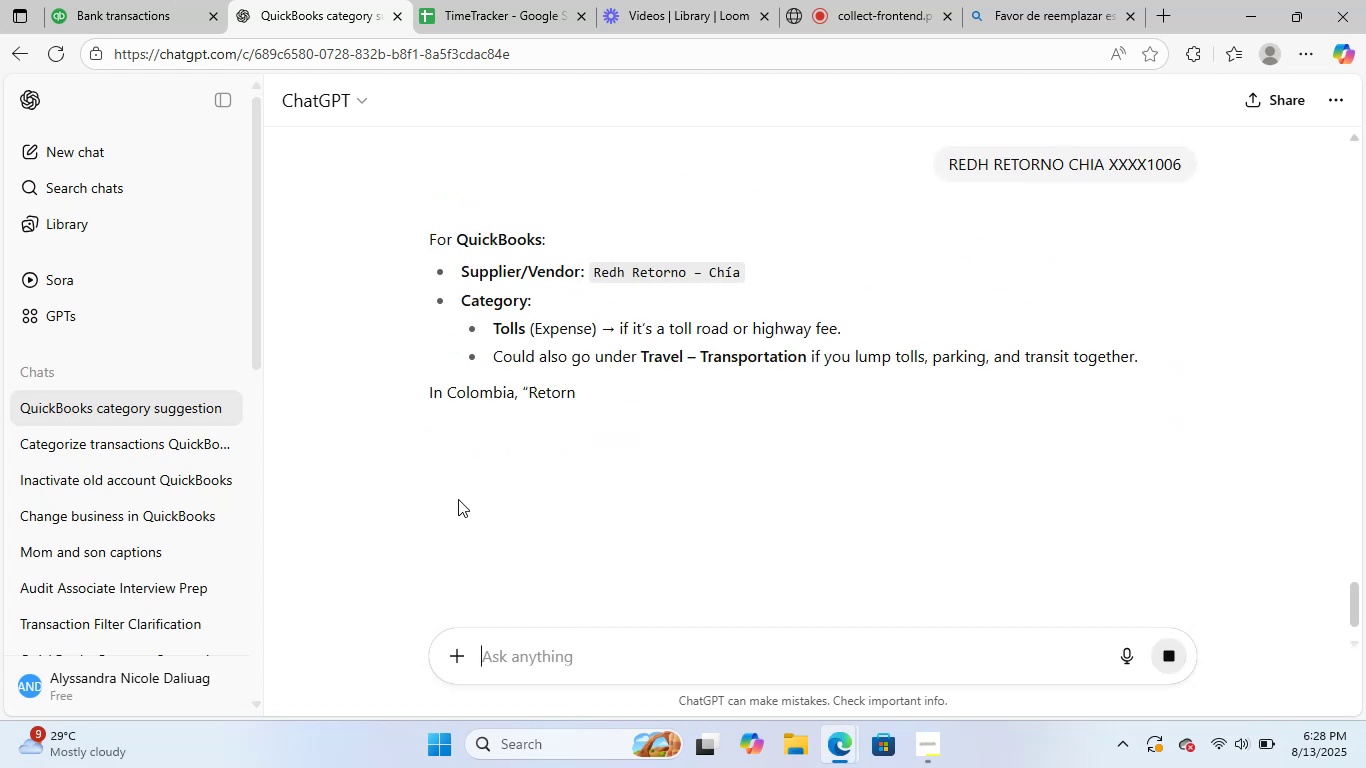 
left_click_drag(start_coordinate=[741, 273], to_coordinate=[595, 269])
 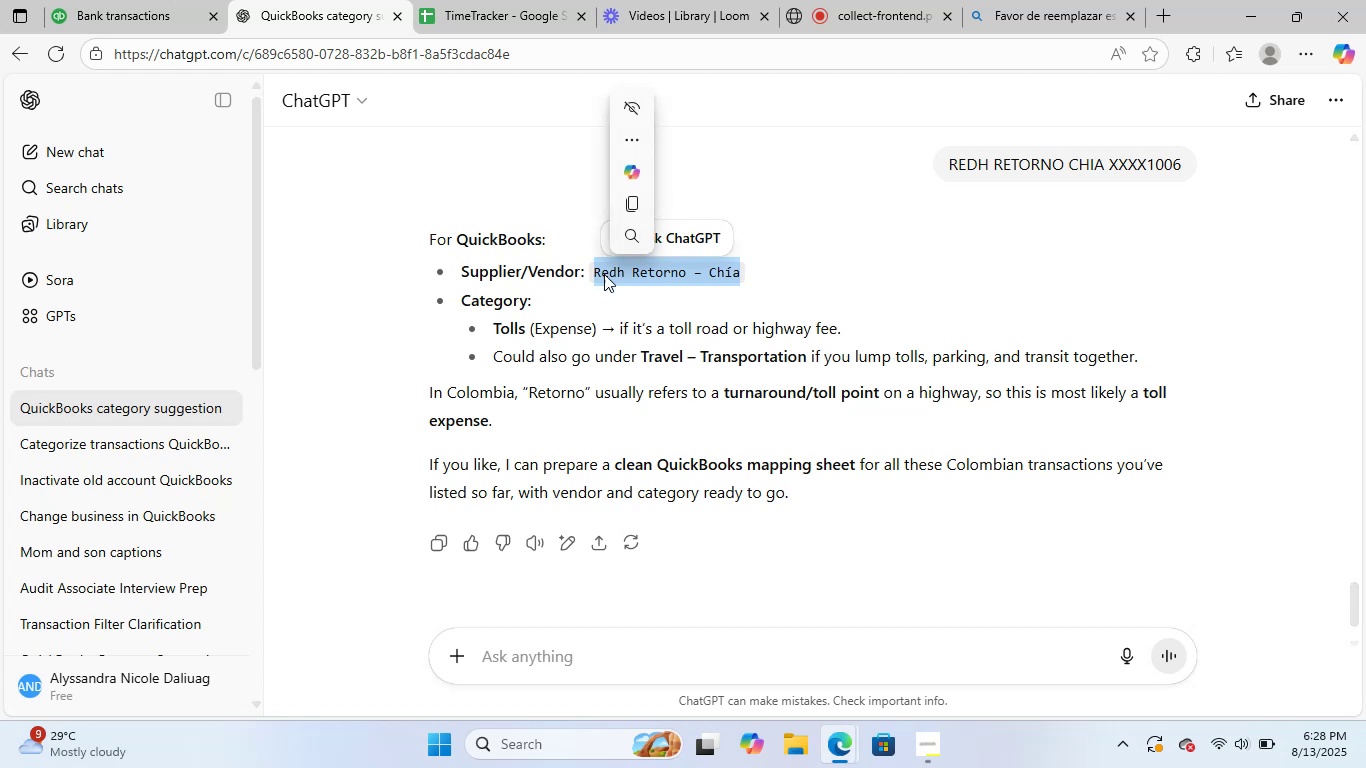 
key(Control+C)
 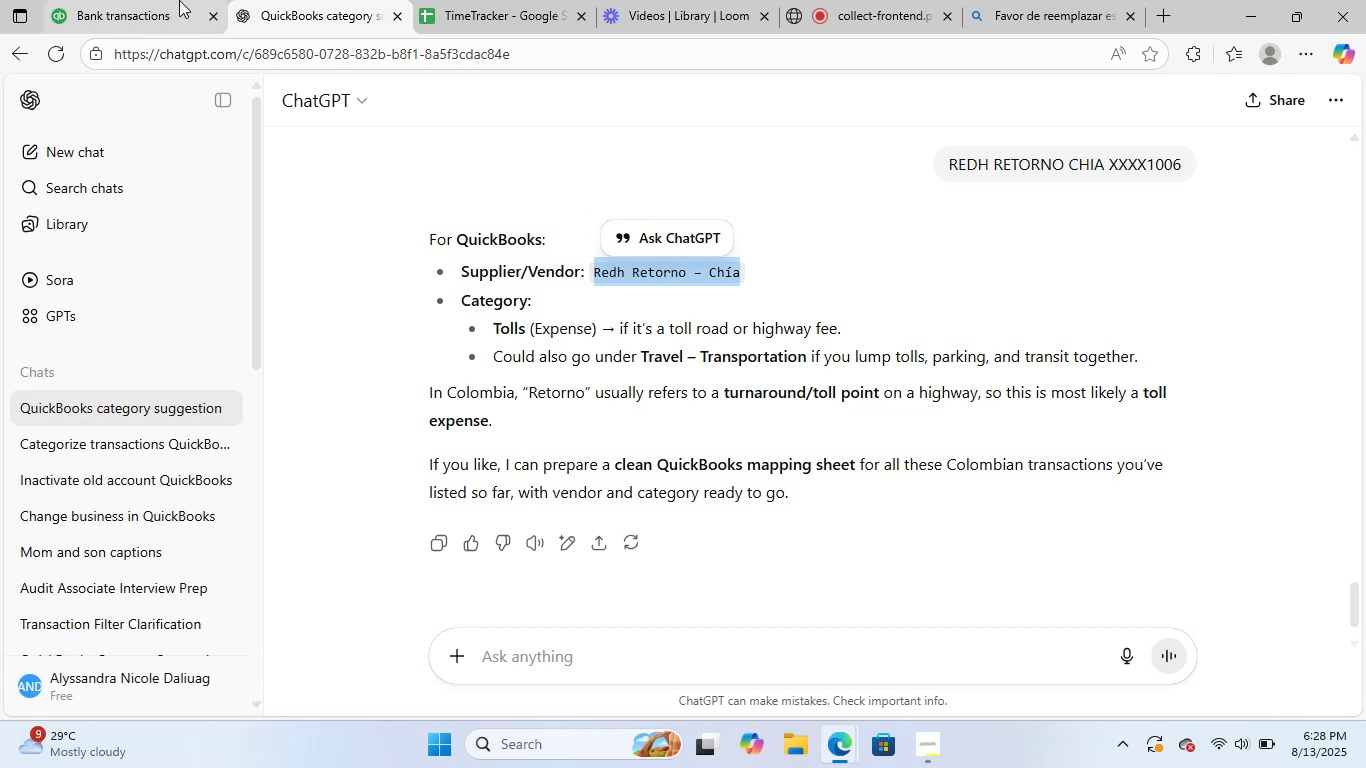 
left_click([179, 0])
 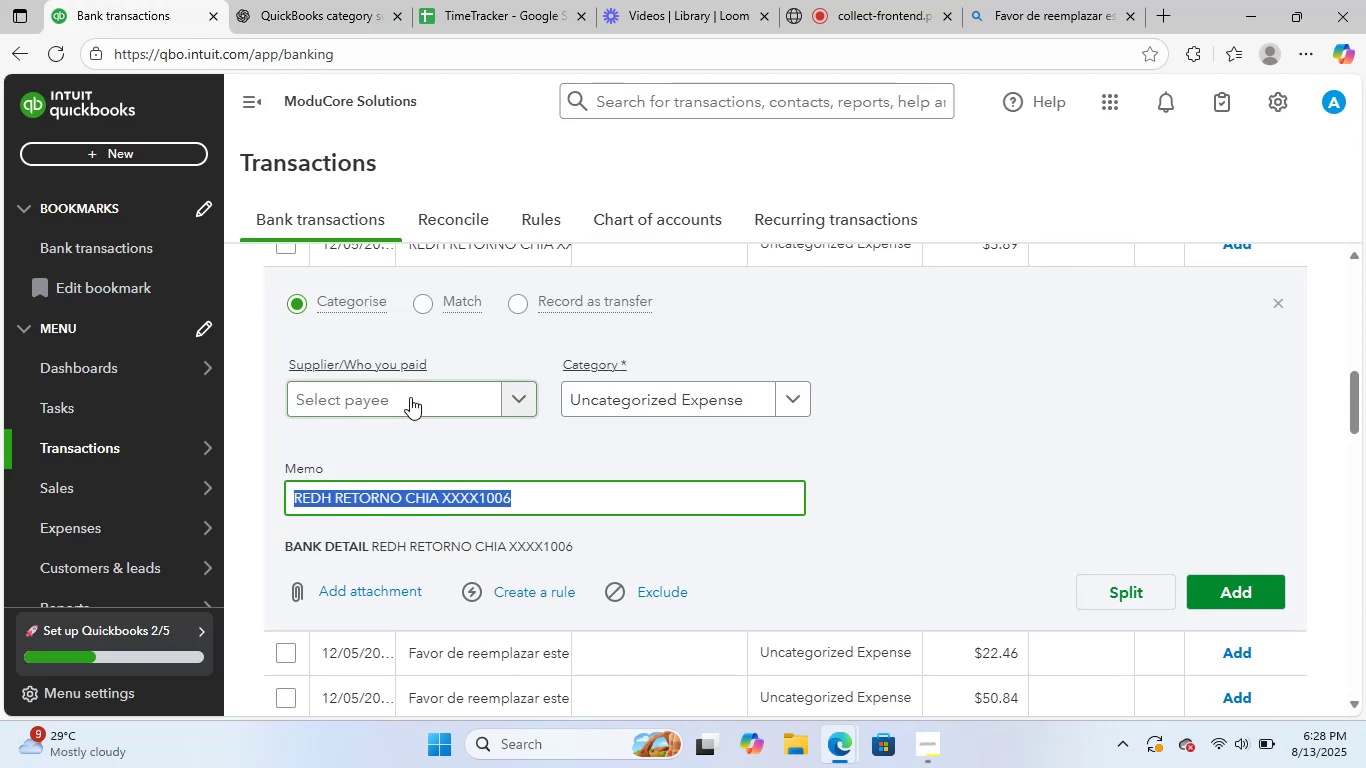 
left_click([408, 396])
 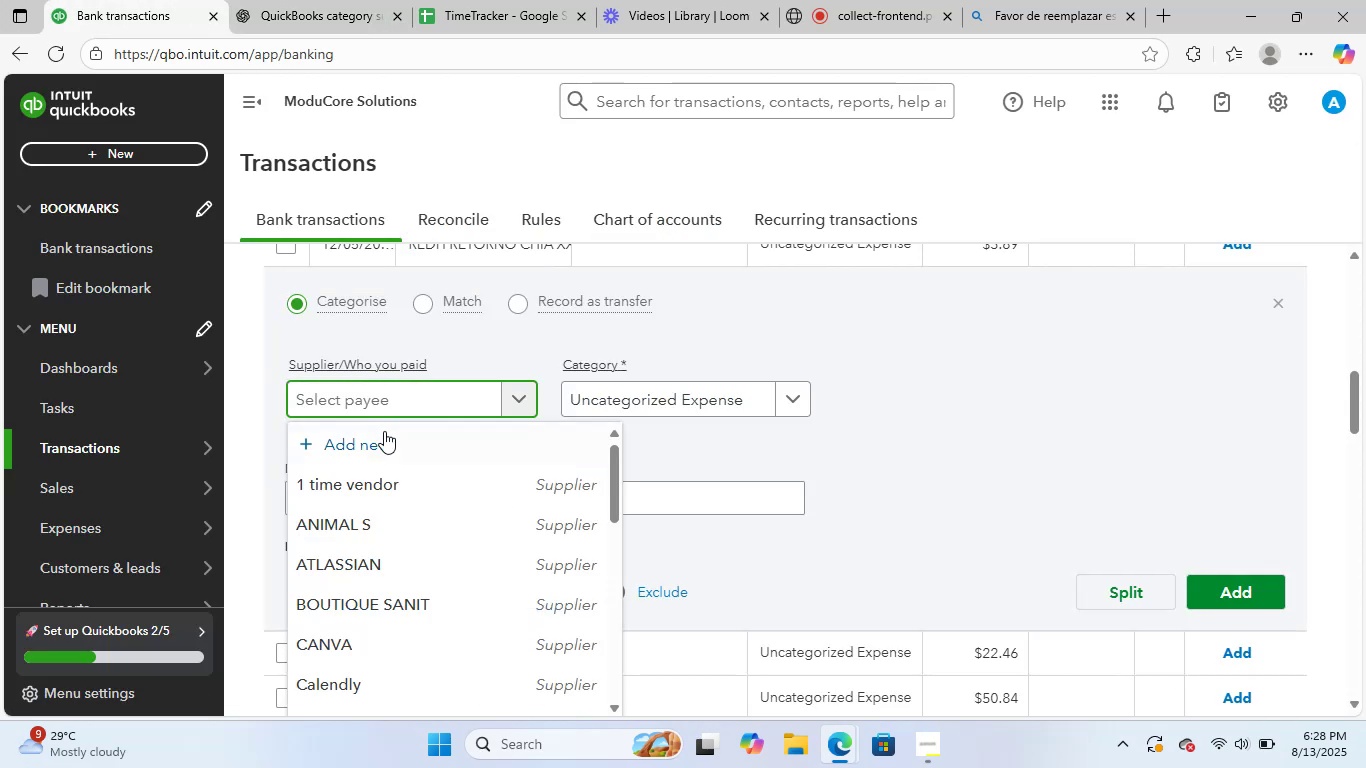 
left_click([383, 434])
 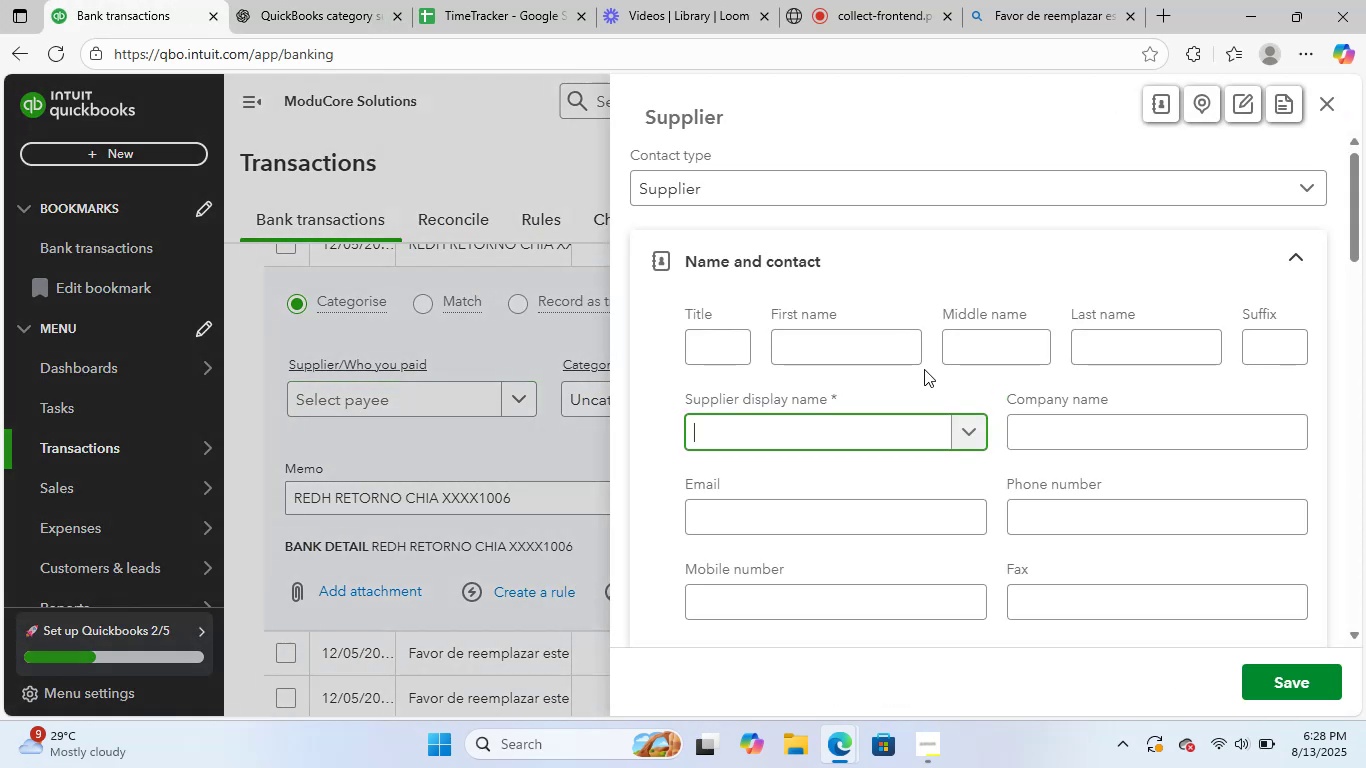 
key(Control+V)
 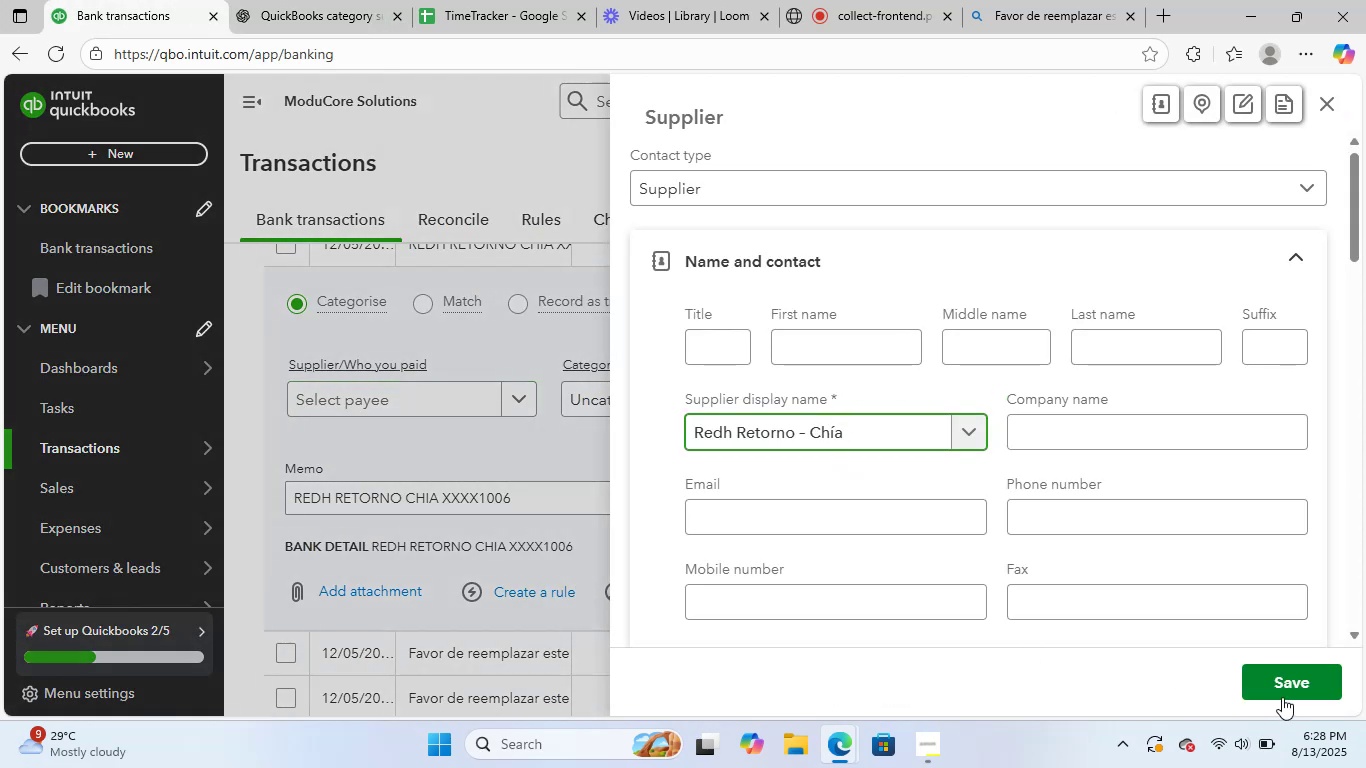 
left_click([1288, 677])
 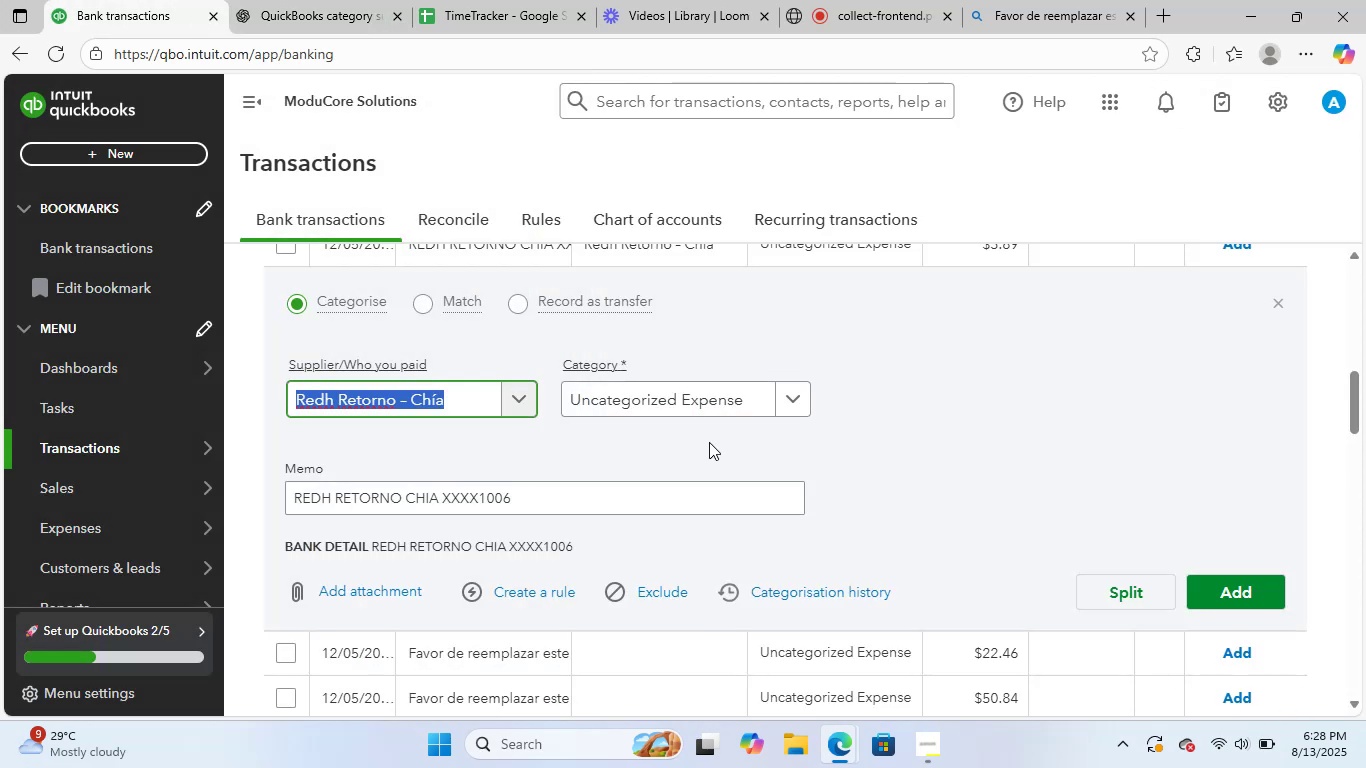 
left_click([692, 407])
 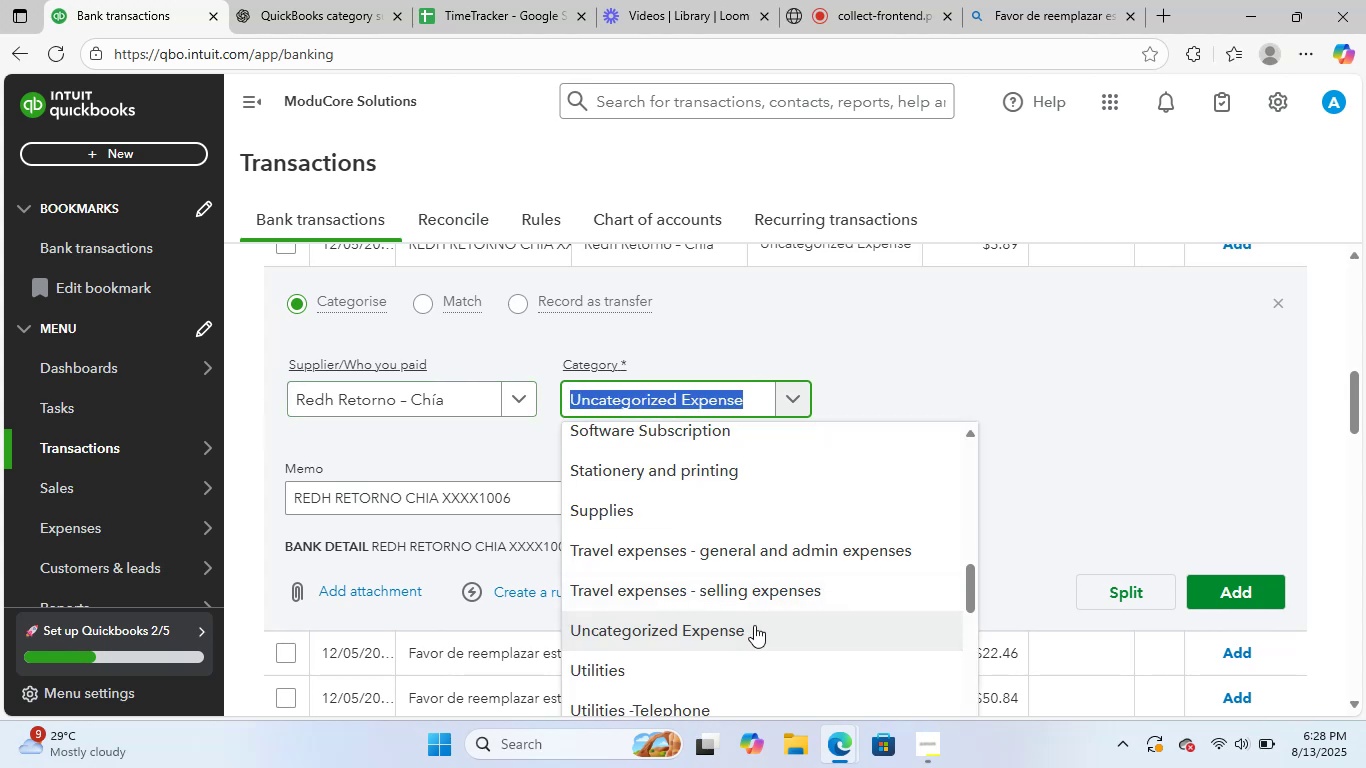 
scroll: coordinate [755, 618], scroll_direction: down, amount: 7.0
 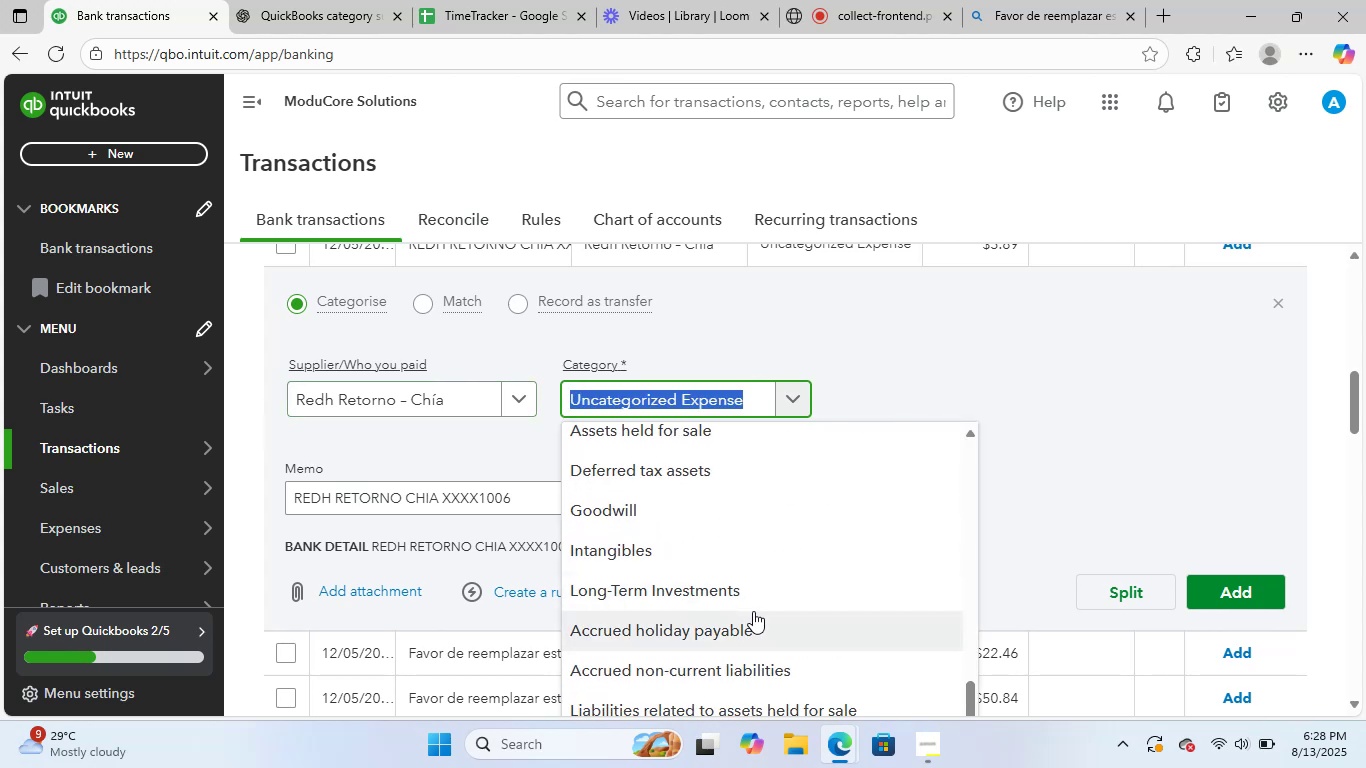 
type(too)
key(Backspace)
type(l)
key(Backspace)
key(Backspace)
key(Backspace)
 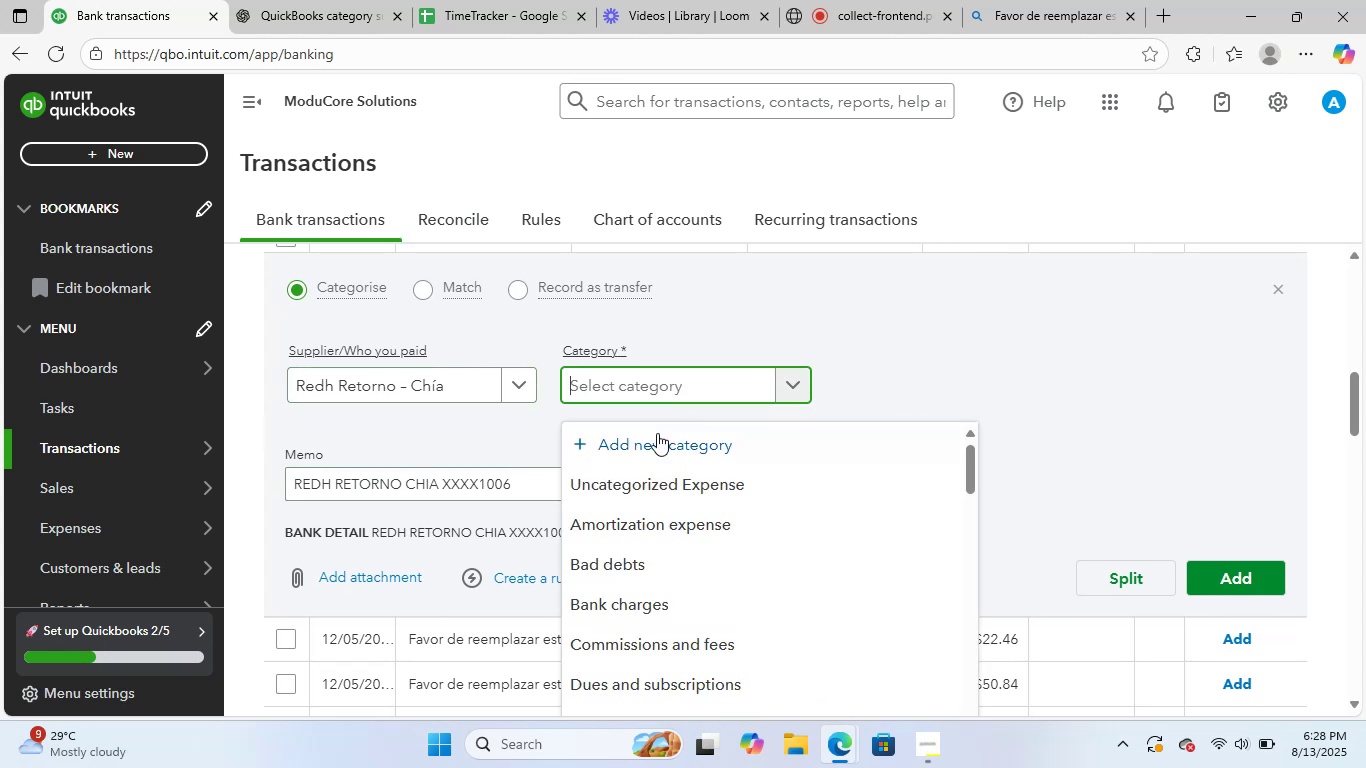 
left_click([653, 447])
 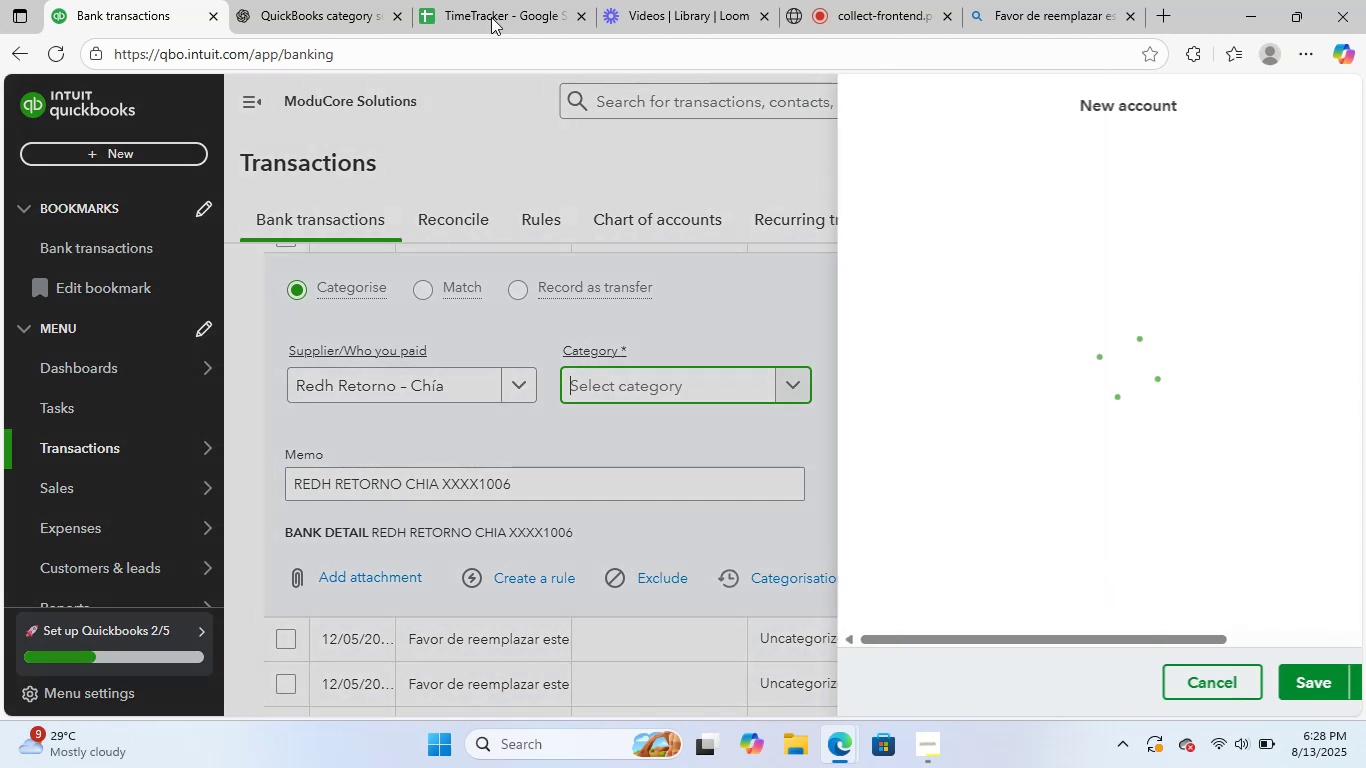 
left_click([357, 0])
 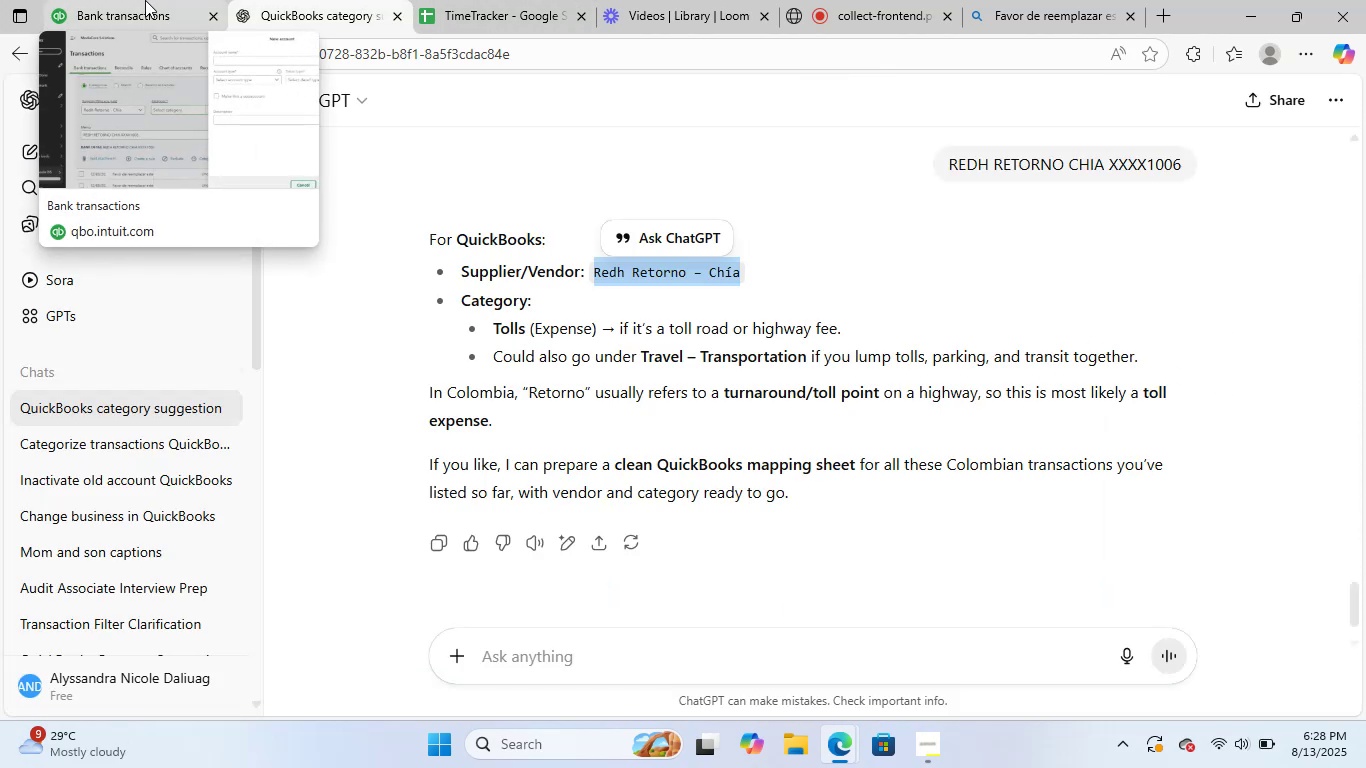 
left_click([145, 0])
 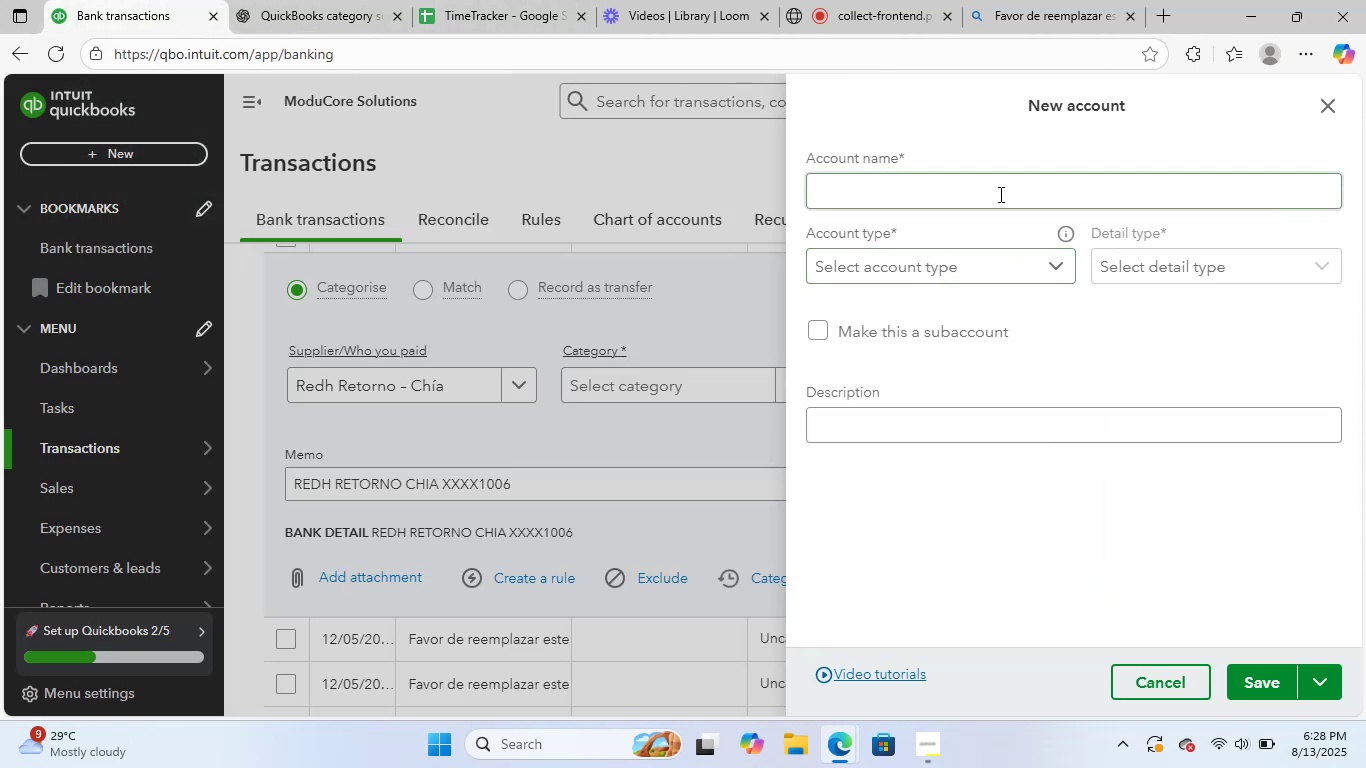 
left_click([999, 194])
 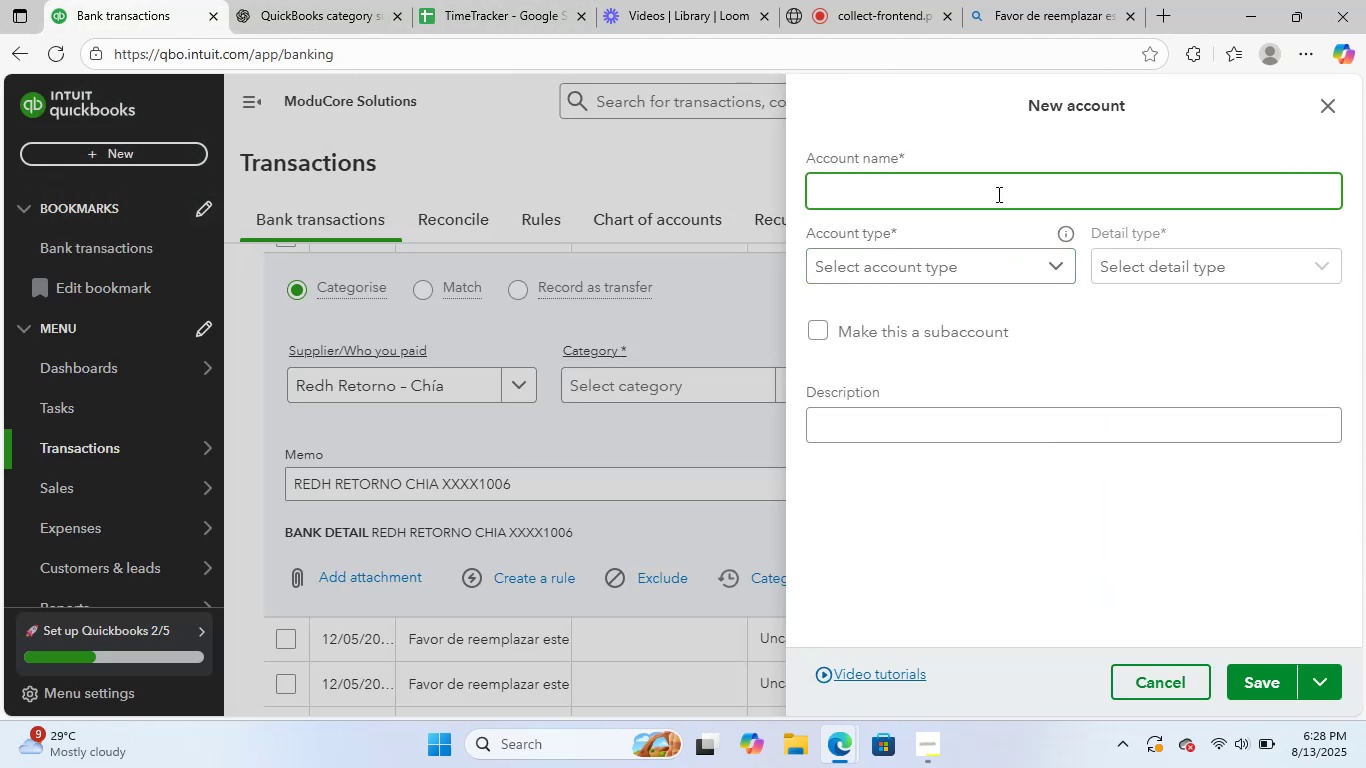 
type(Tolls)
 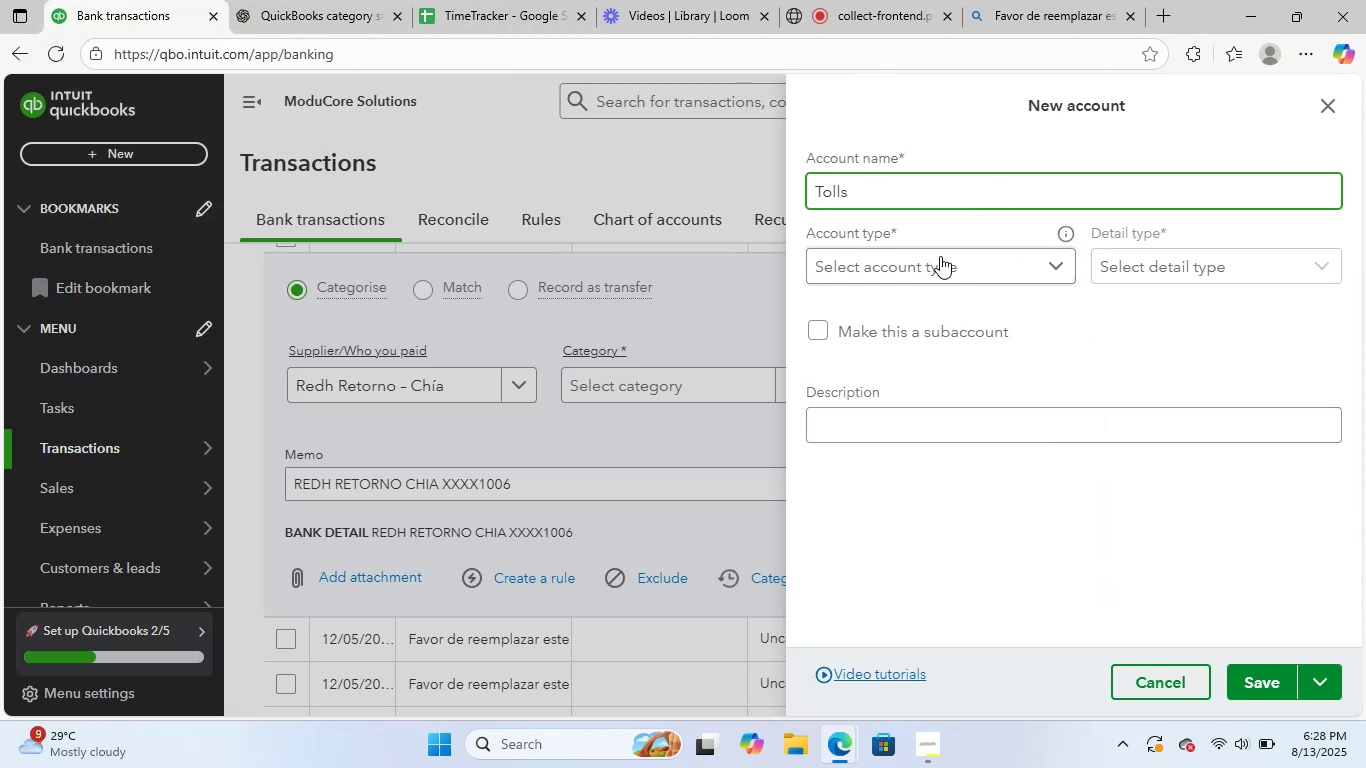 
left_click([928, 260])
 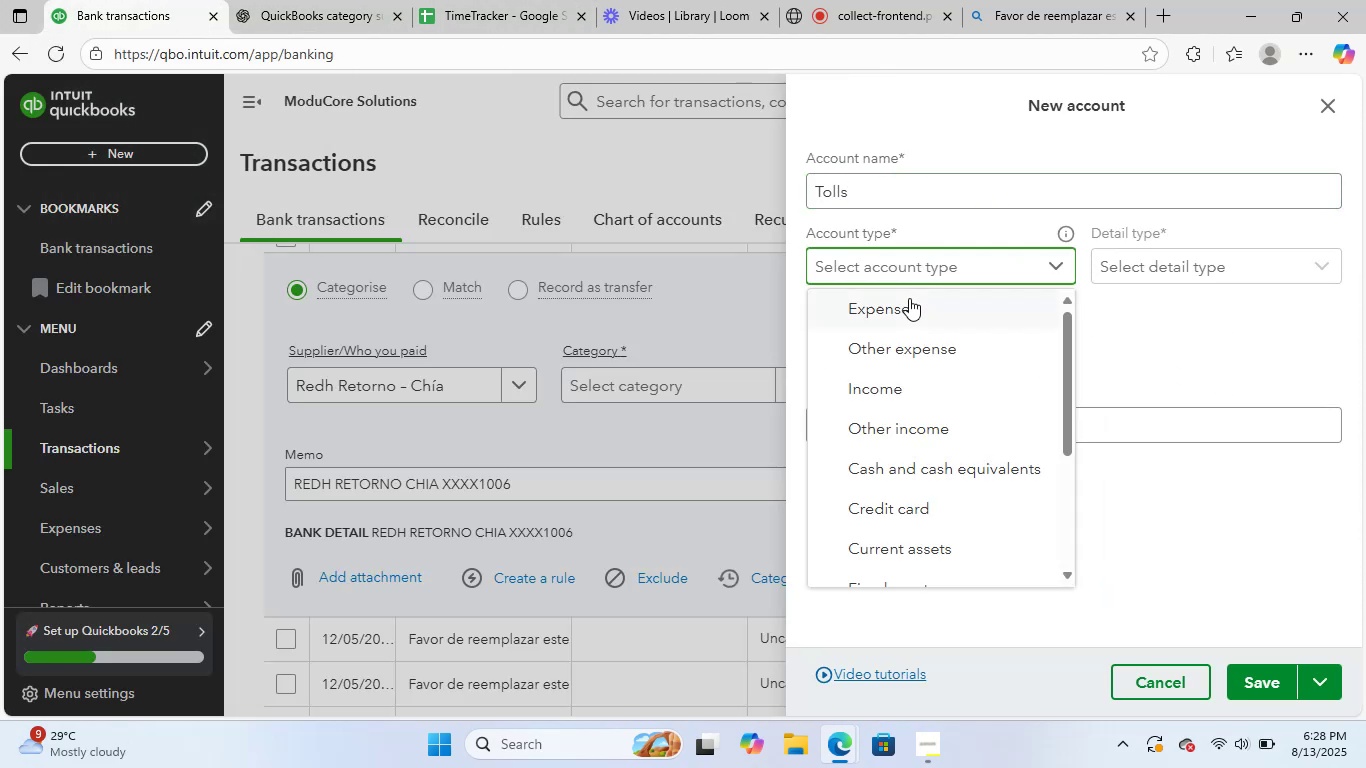 
left_click([909, 301])
 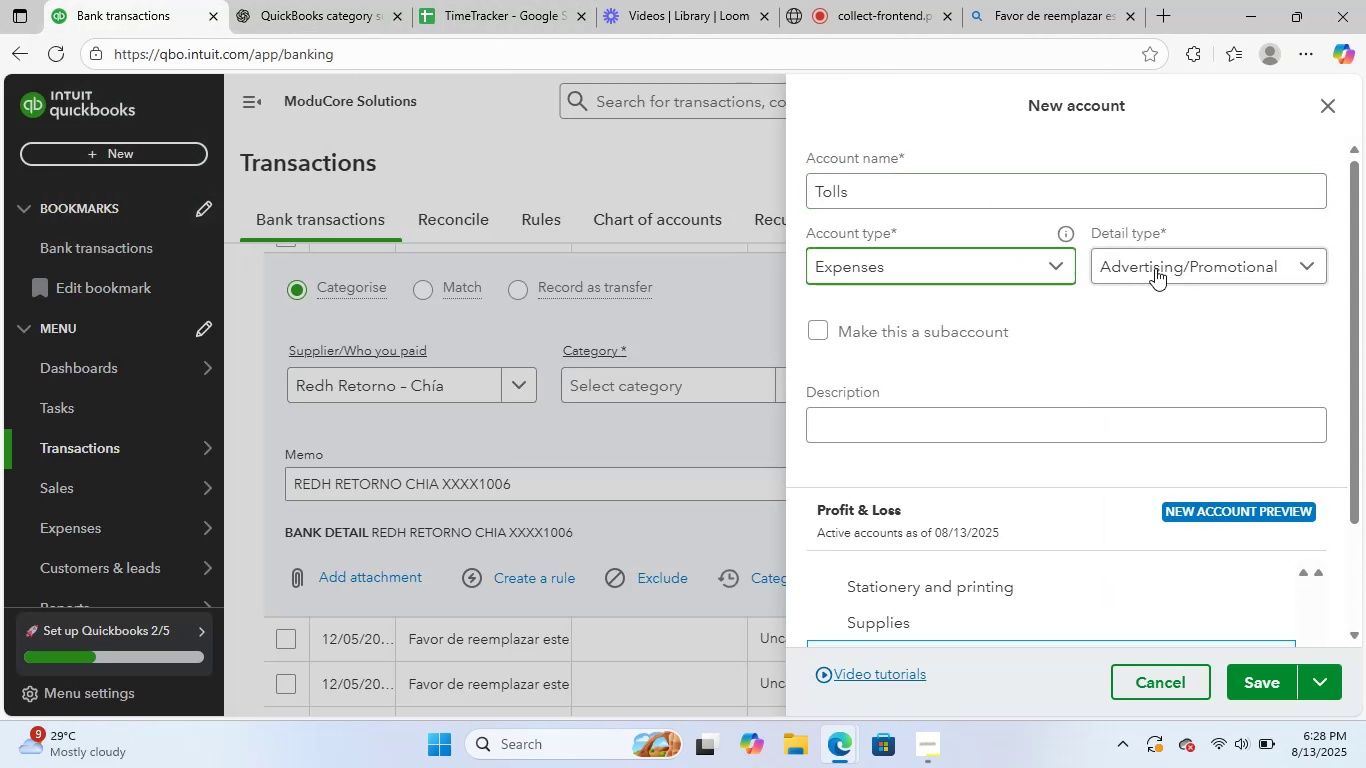 
left_click([1155, 268])
 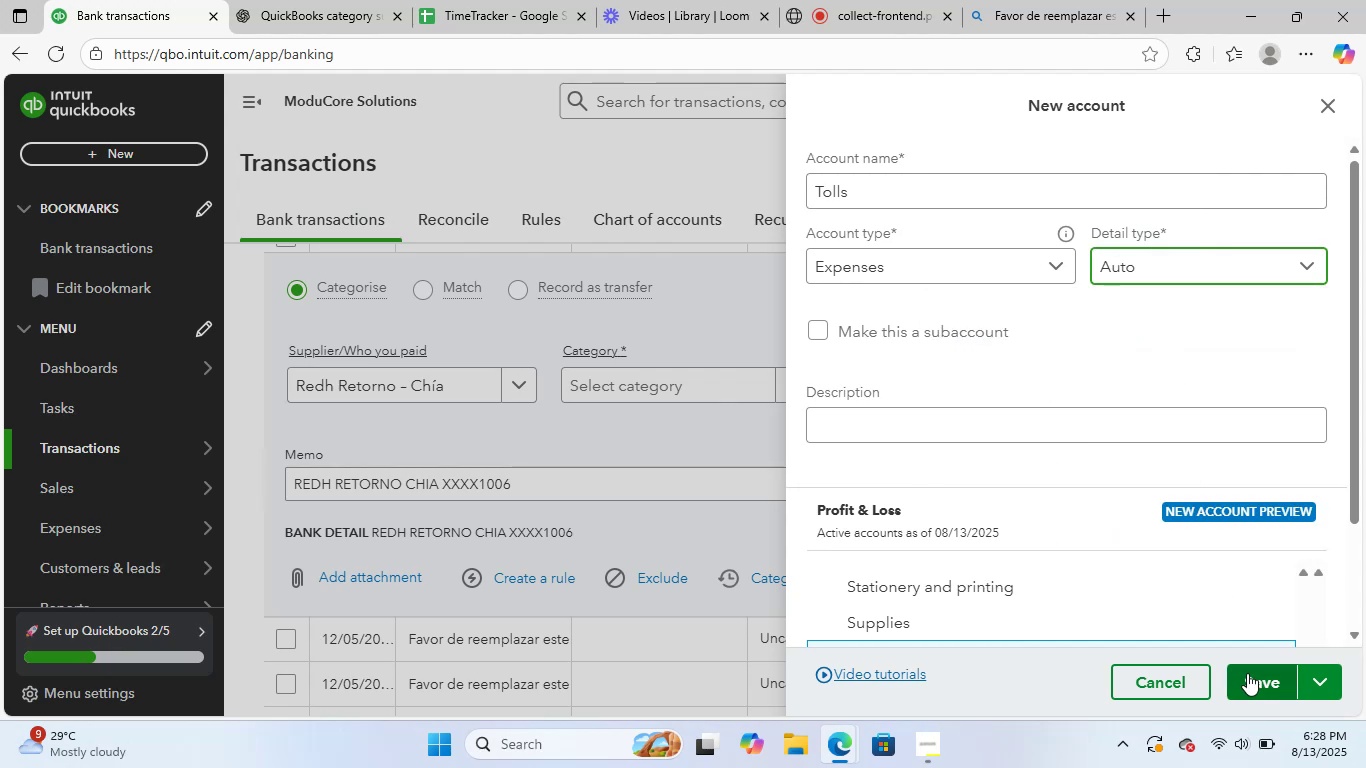 
left_click([1244, 258])
 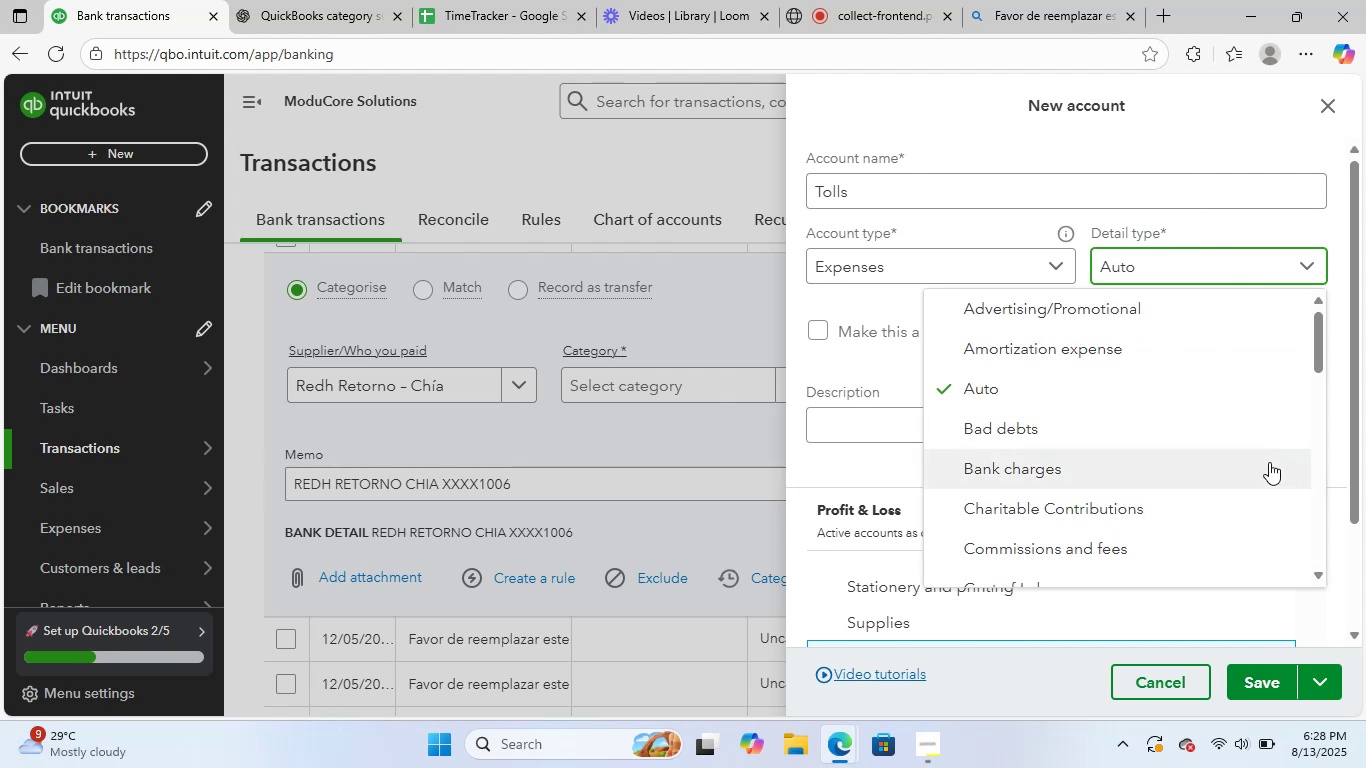 
scroll: coordinate [1143, 478], scroll_direction: down, amount: 7.0
 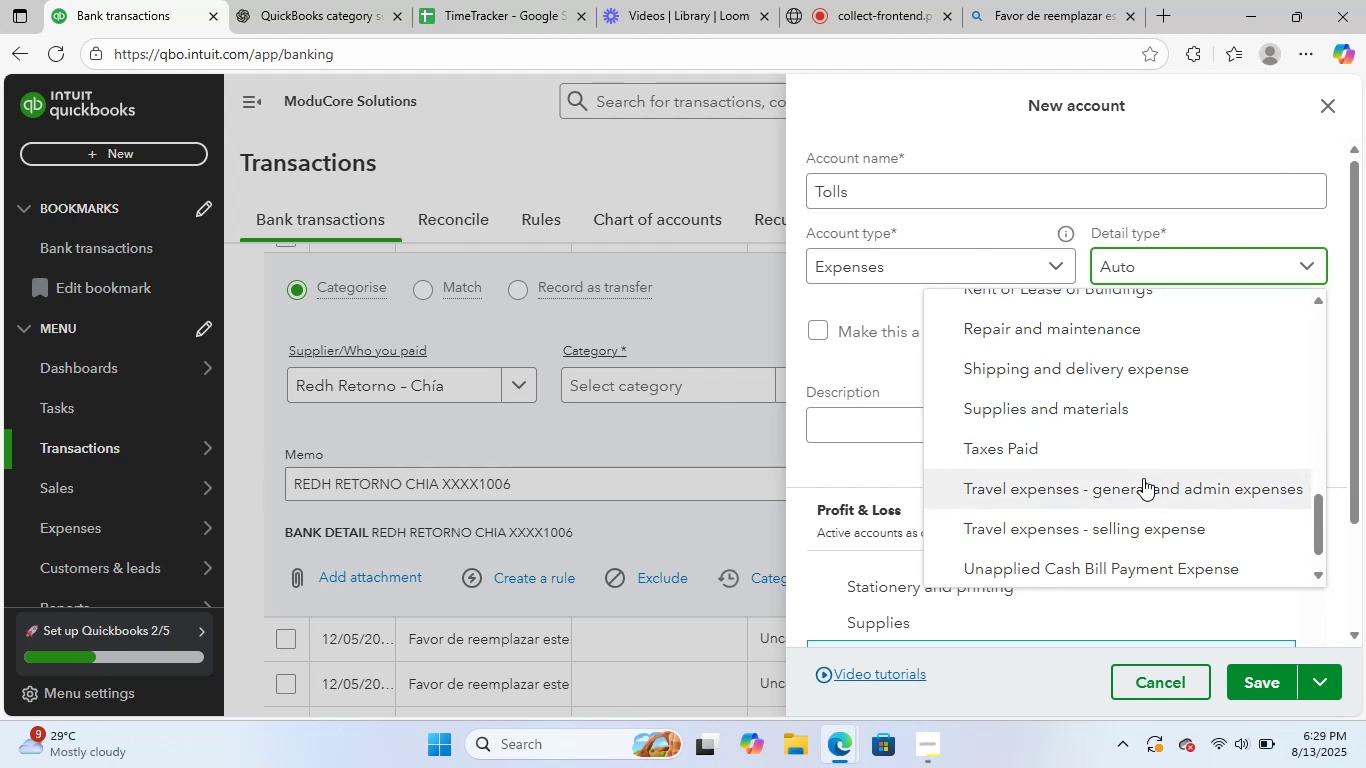 
scroll: coordinate [1149, 473], scroll_direction: up, amount: 12.0
 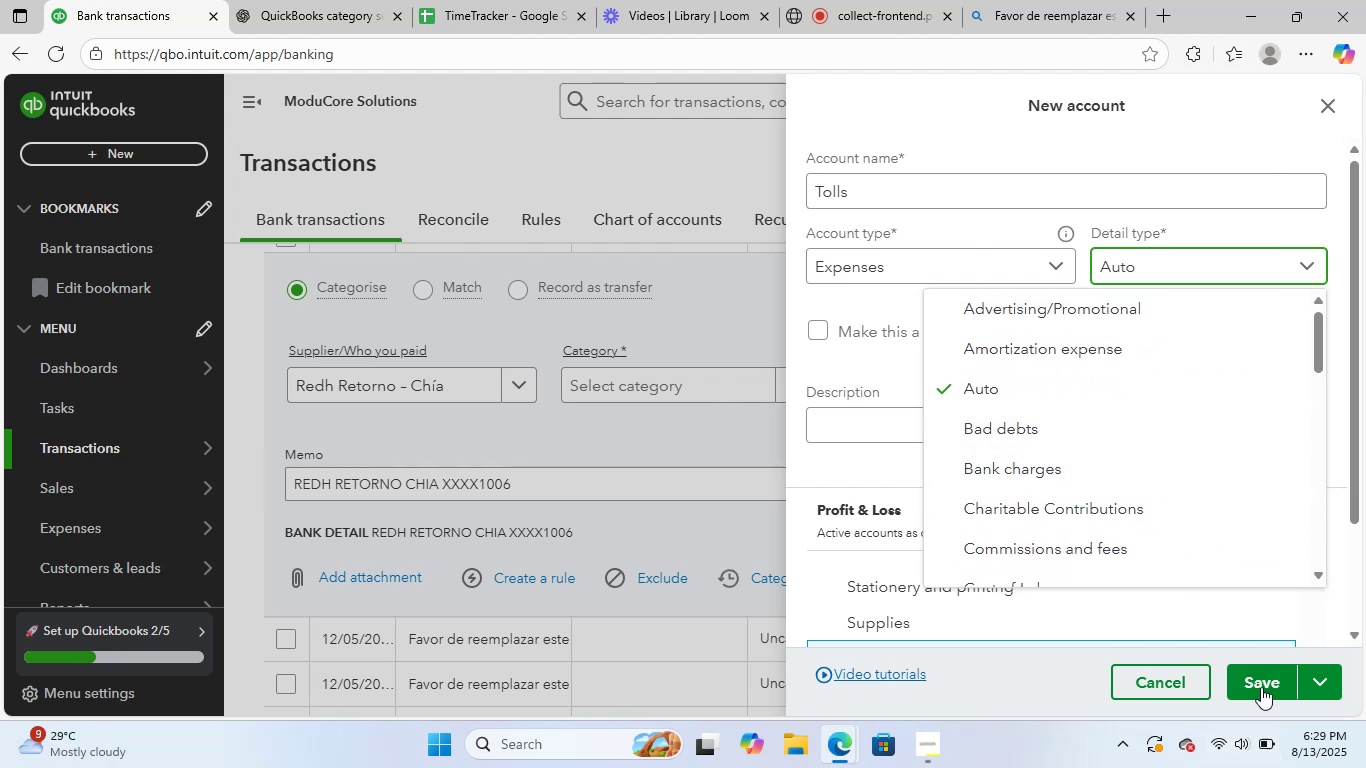 
left_click([1266, 677])
 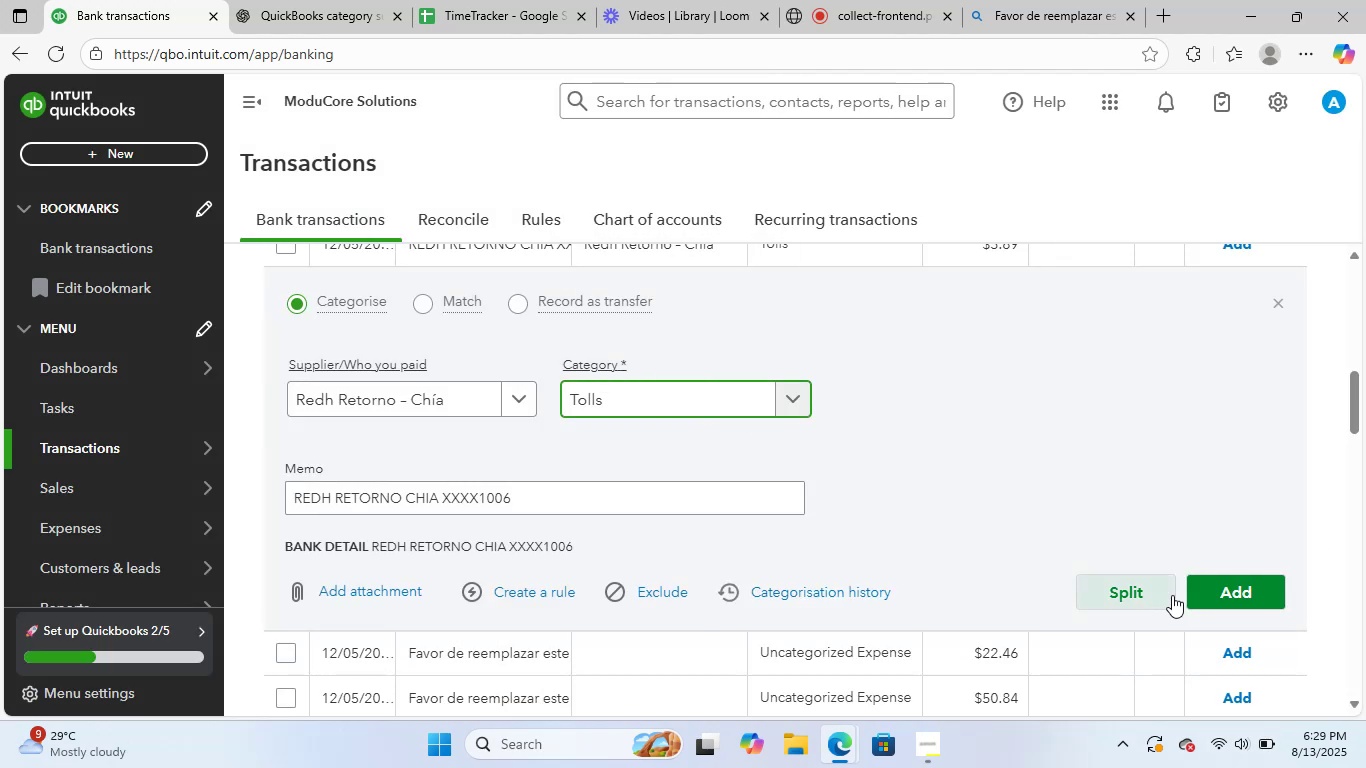 
left_click([514, 588])
 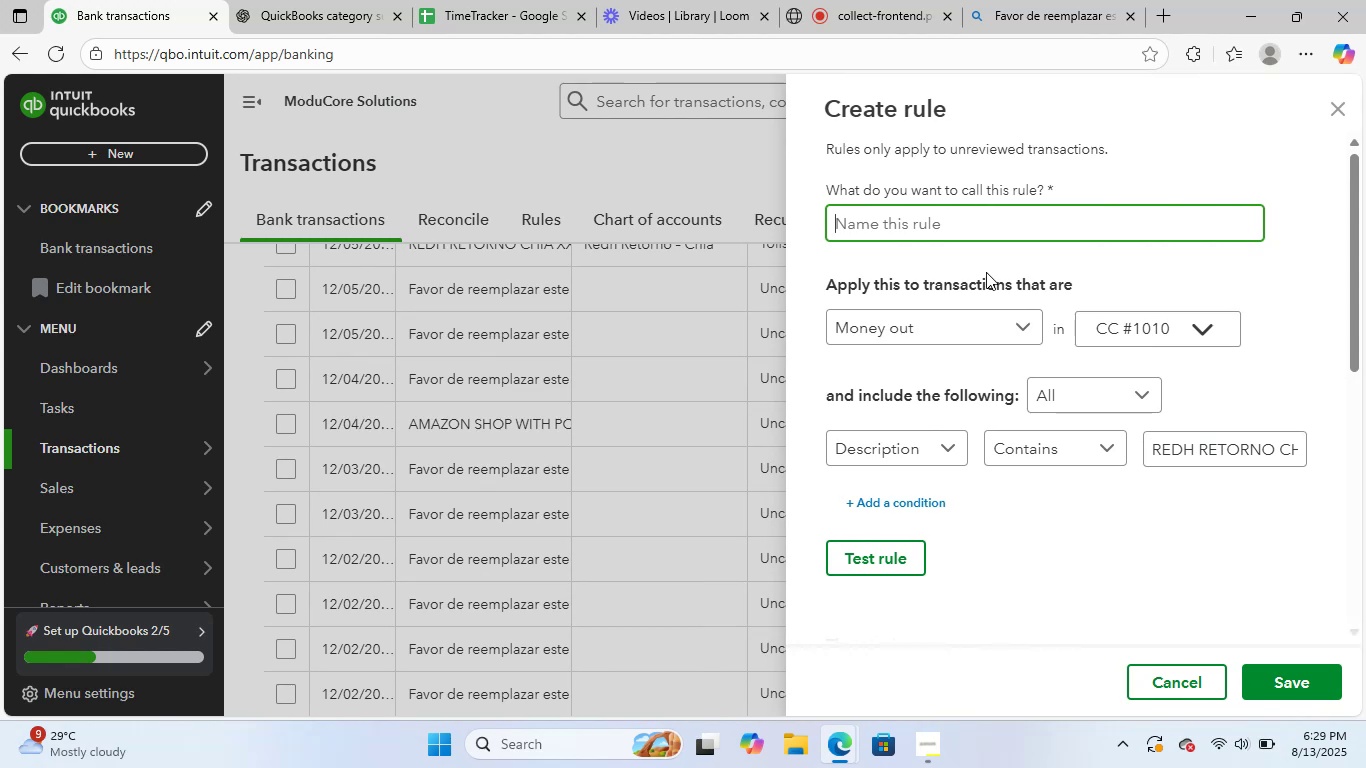 
type(Tolls)
 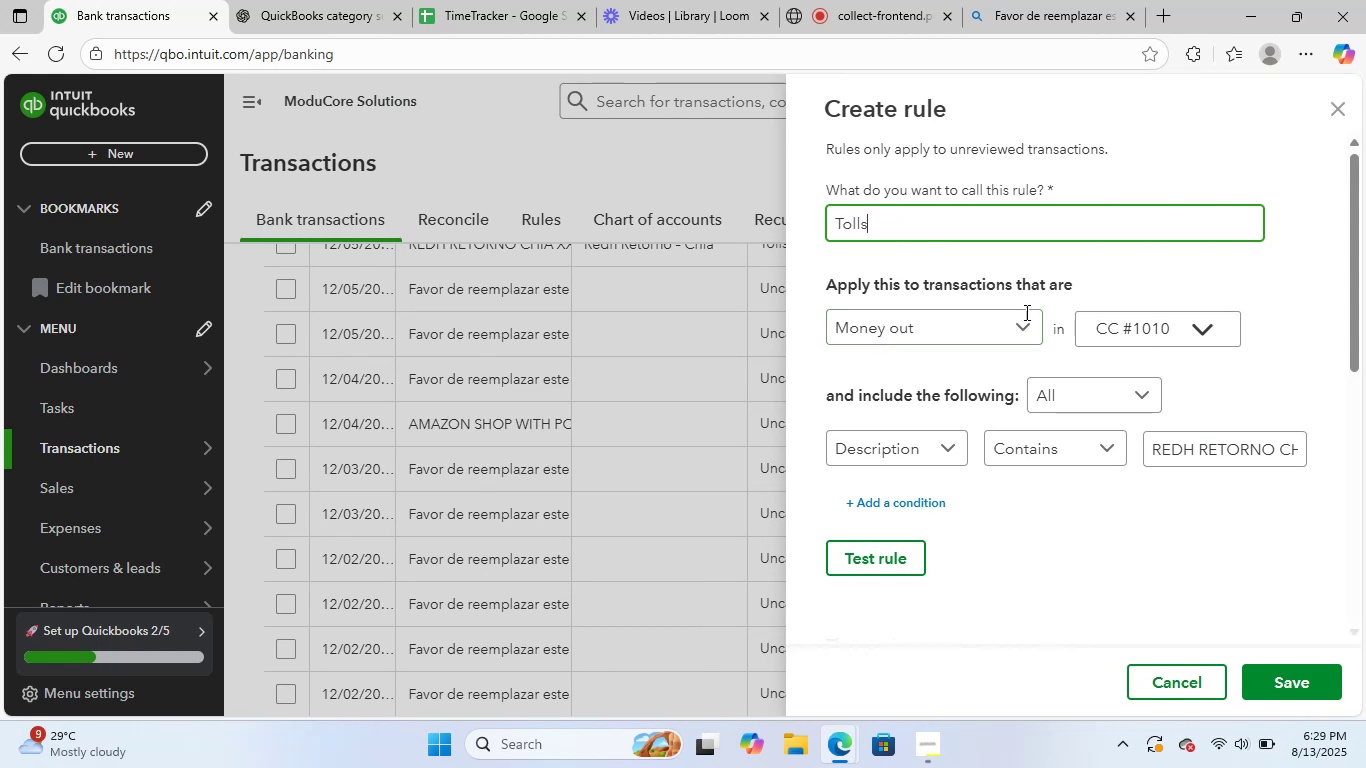 
scroll: coordinate [1132, 500], scroll_direction: down, amount: 8.0
 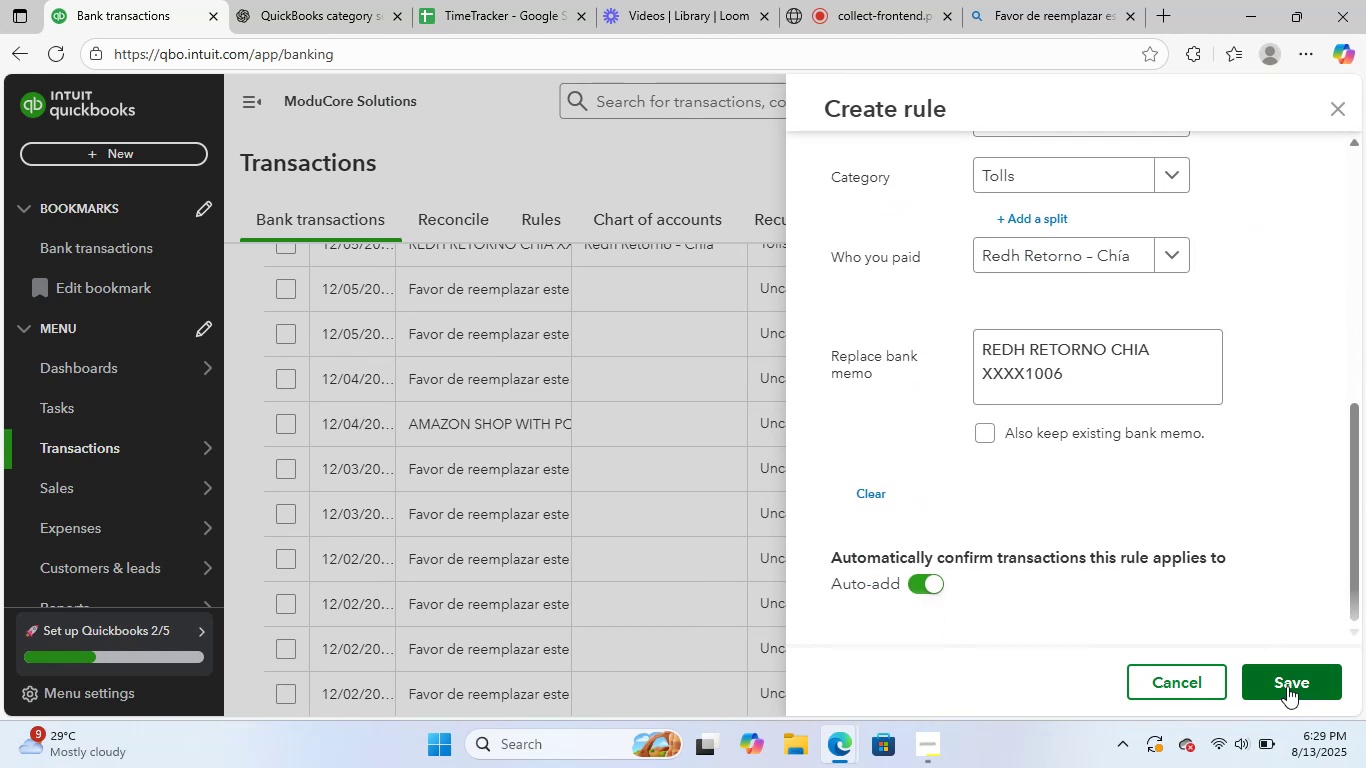 
left_click([1288, 685])
 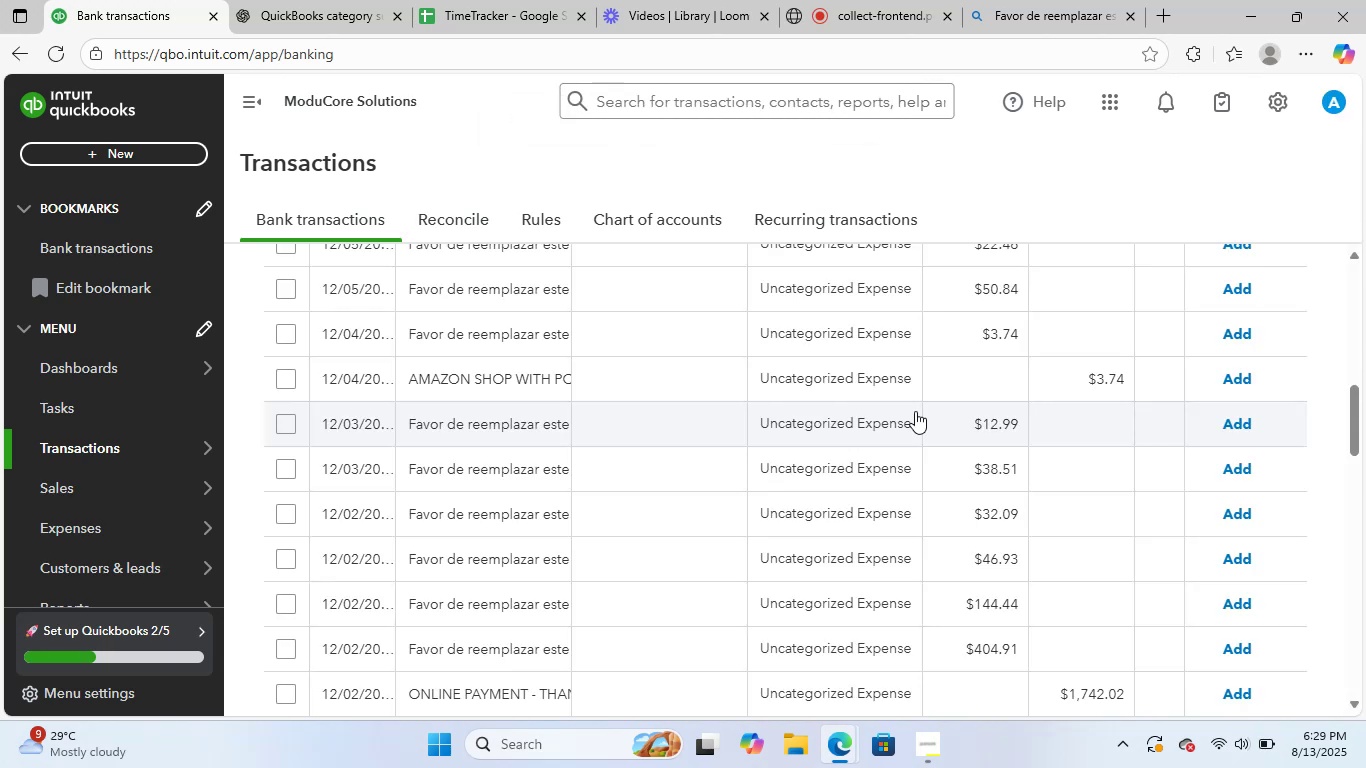 
wait(5.03)
 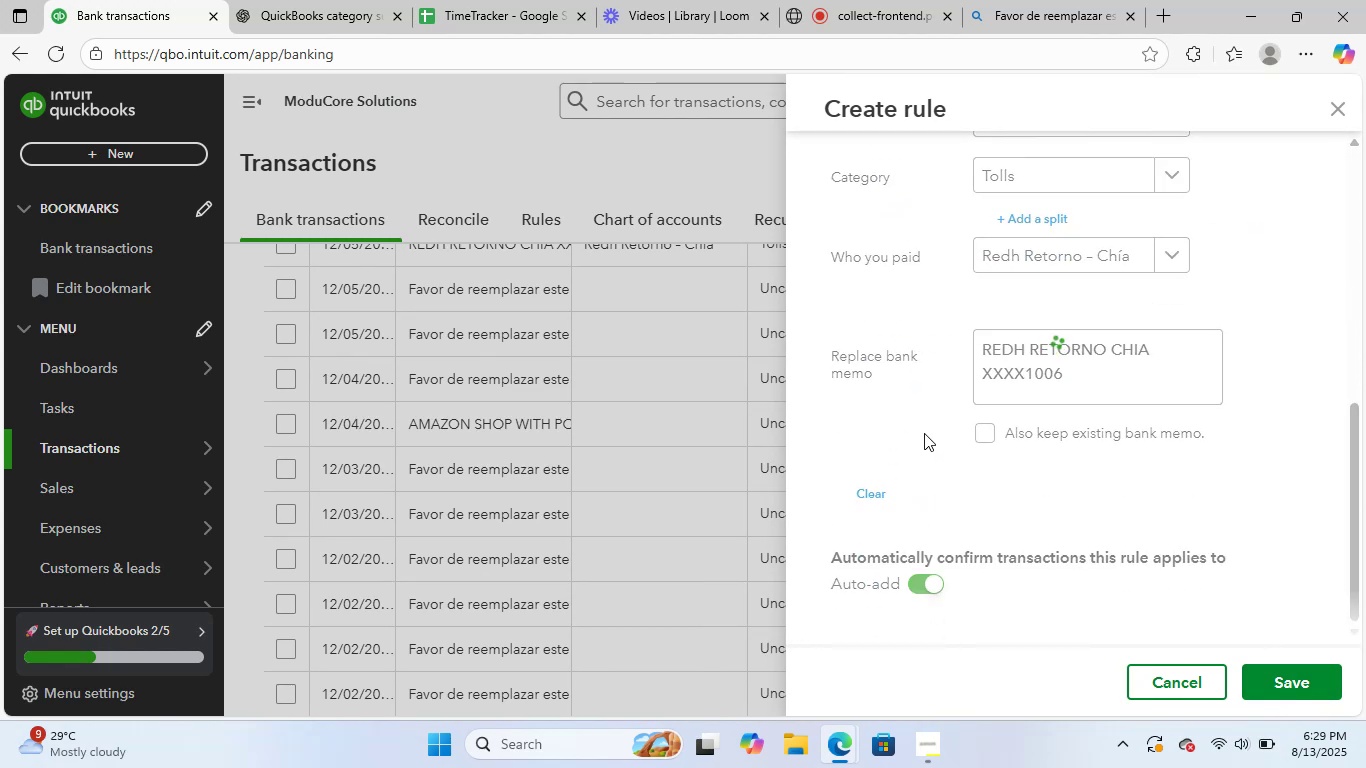 
scroll: coordinate [533, 485], scroll_direction: up, amount: 10.0
 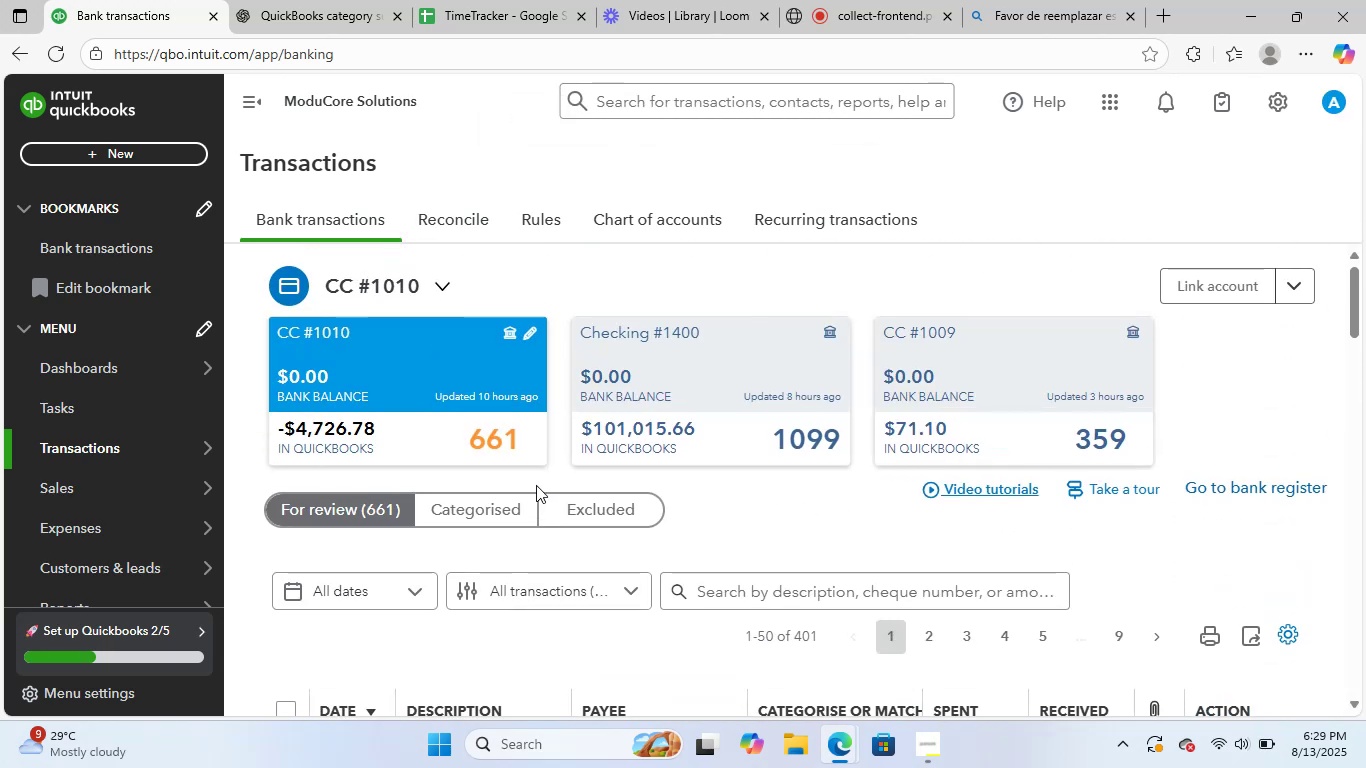 
scroll: coordinate [633, 500], scroll_direction: down, amount: 7.0
 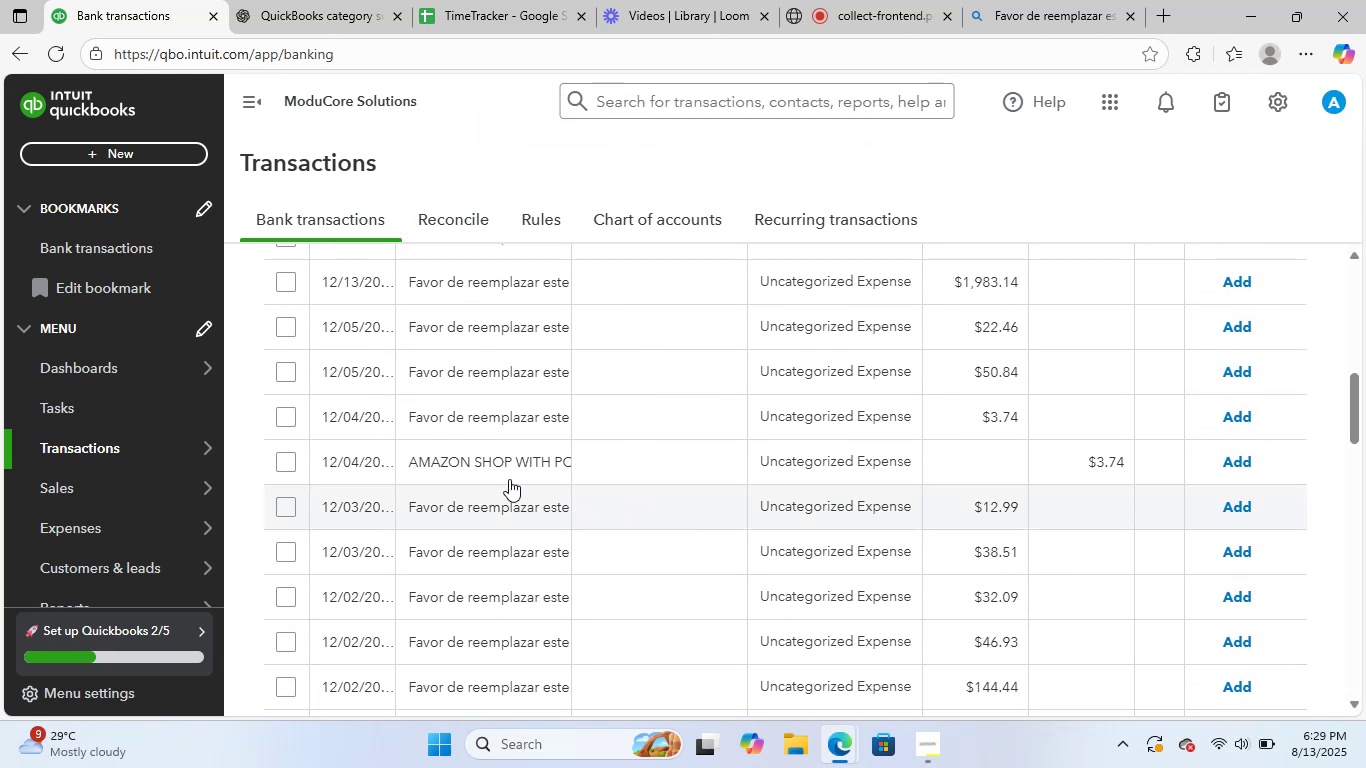 
left_click([491, 472])
 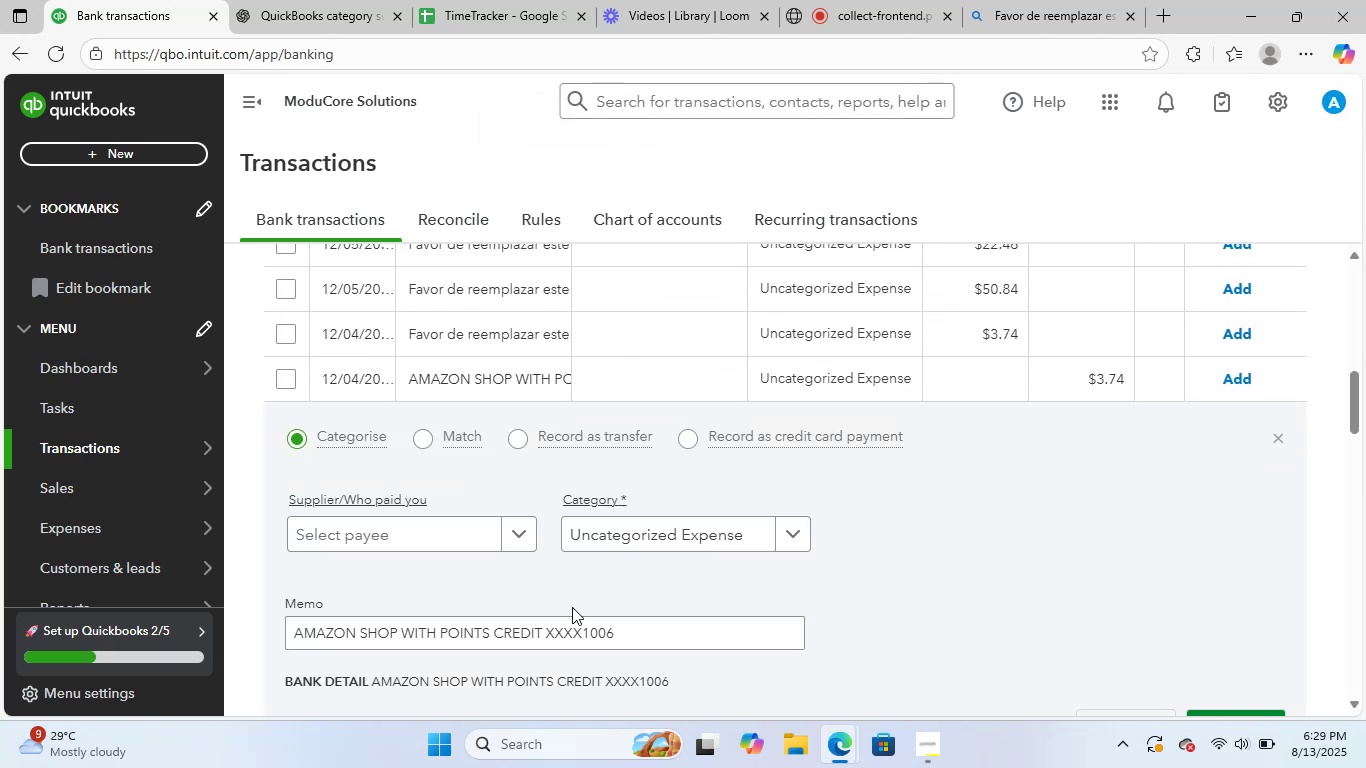 
scroll: coordinate [606, 662], scroll_direction: down, amount: 1.0
 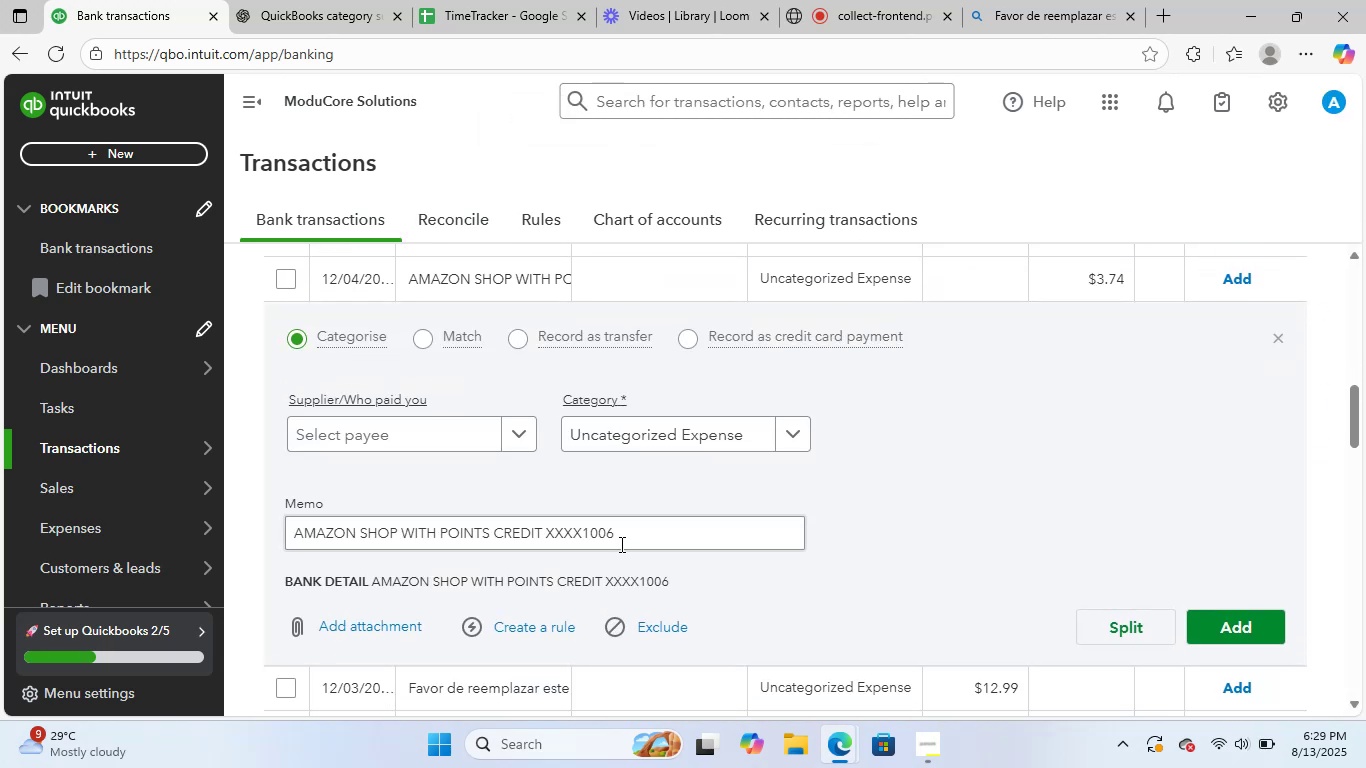 
left_click_drag(start_coordinate=[634, 532], to_coordinate=[278, 518])
 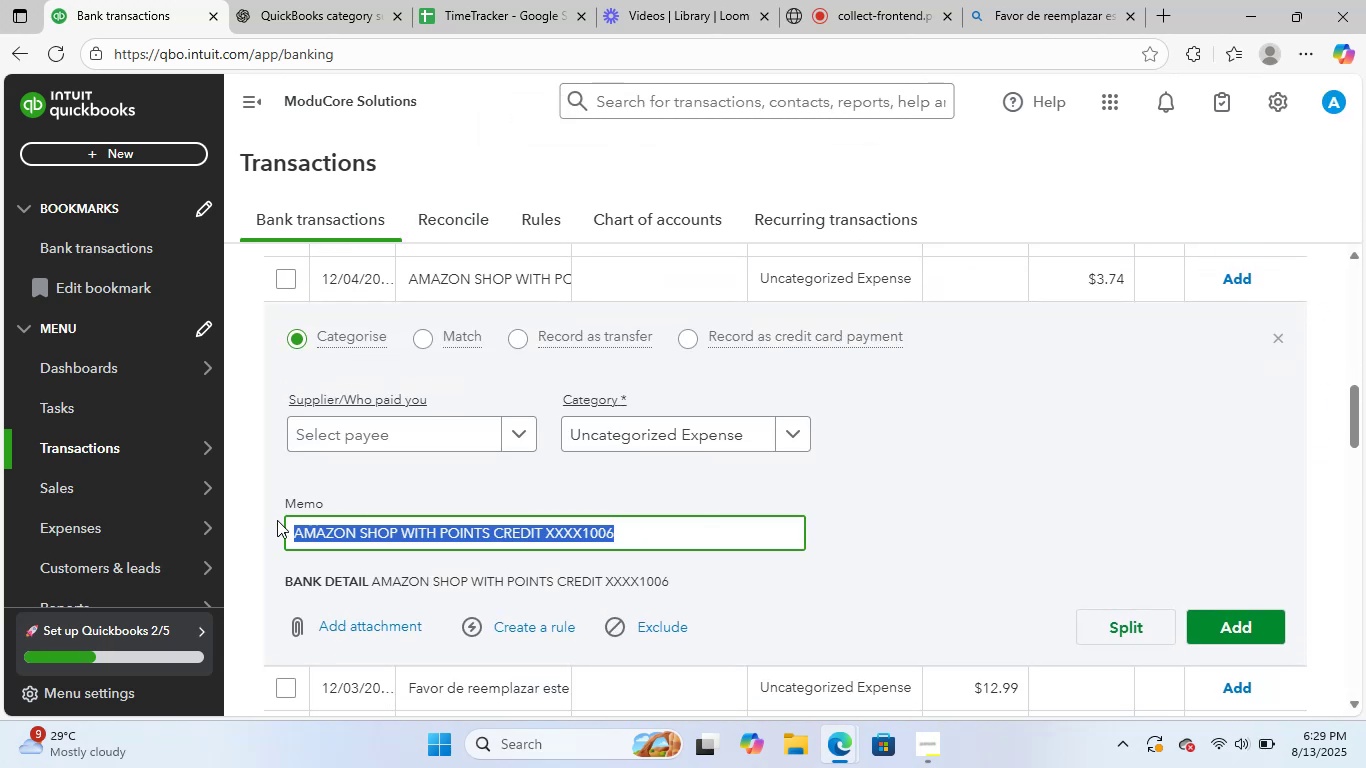 
key(Control+ControlLeft)
 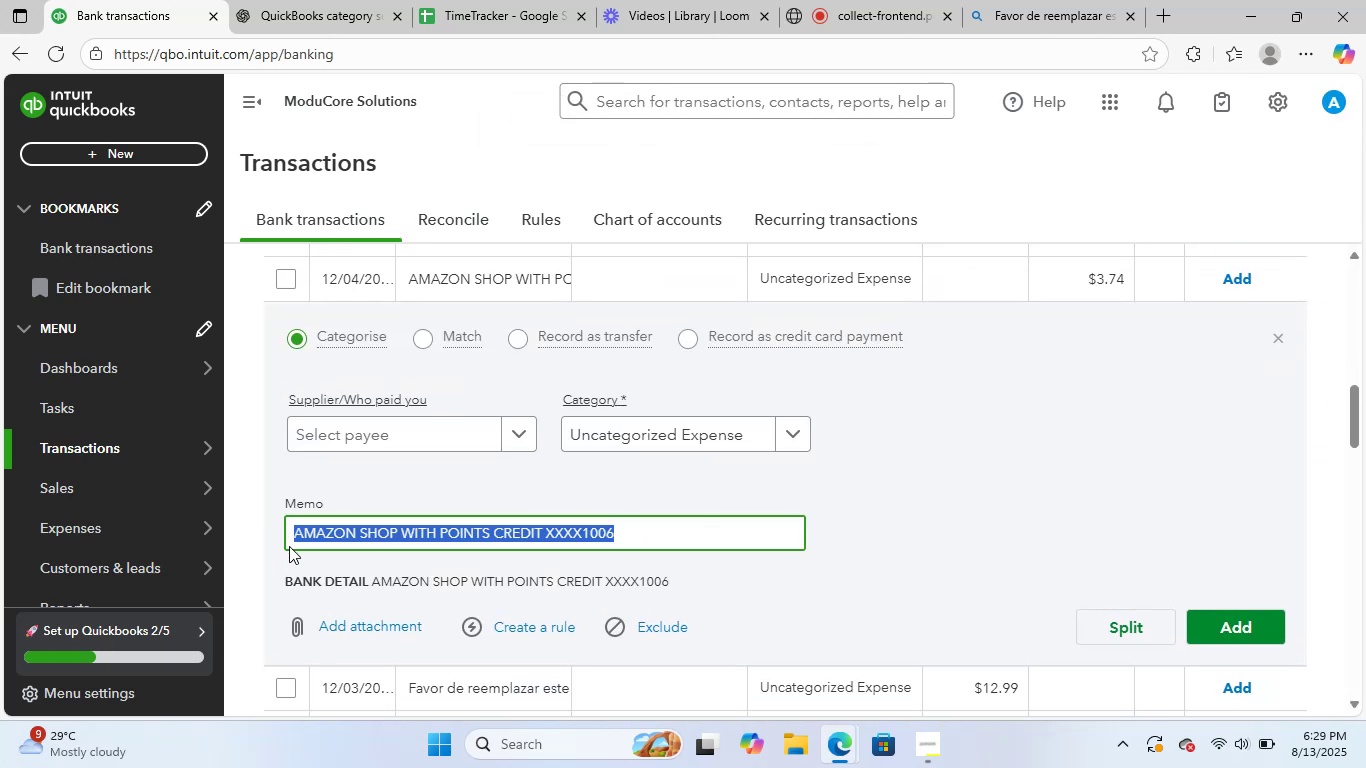 
key(Control+C)
 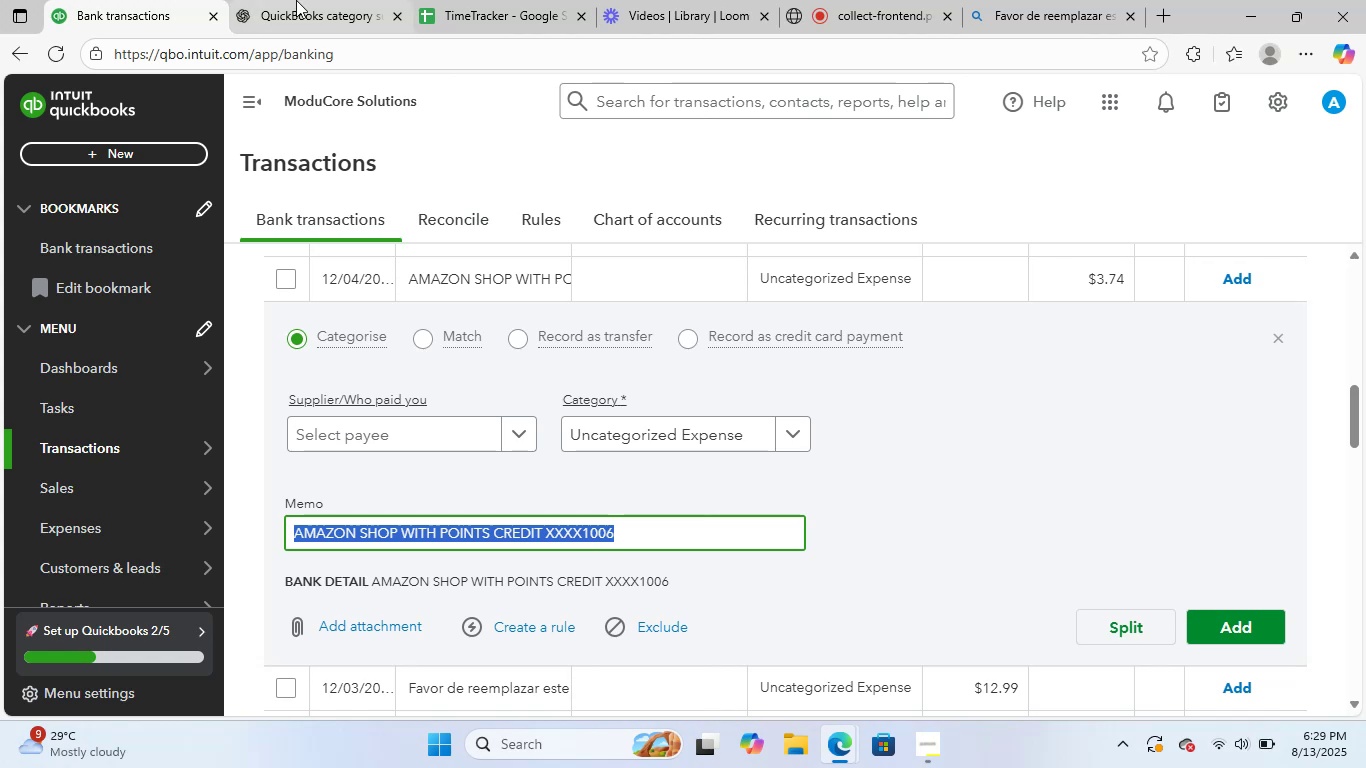 
left_click([298, 0])
 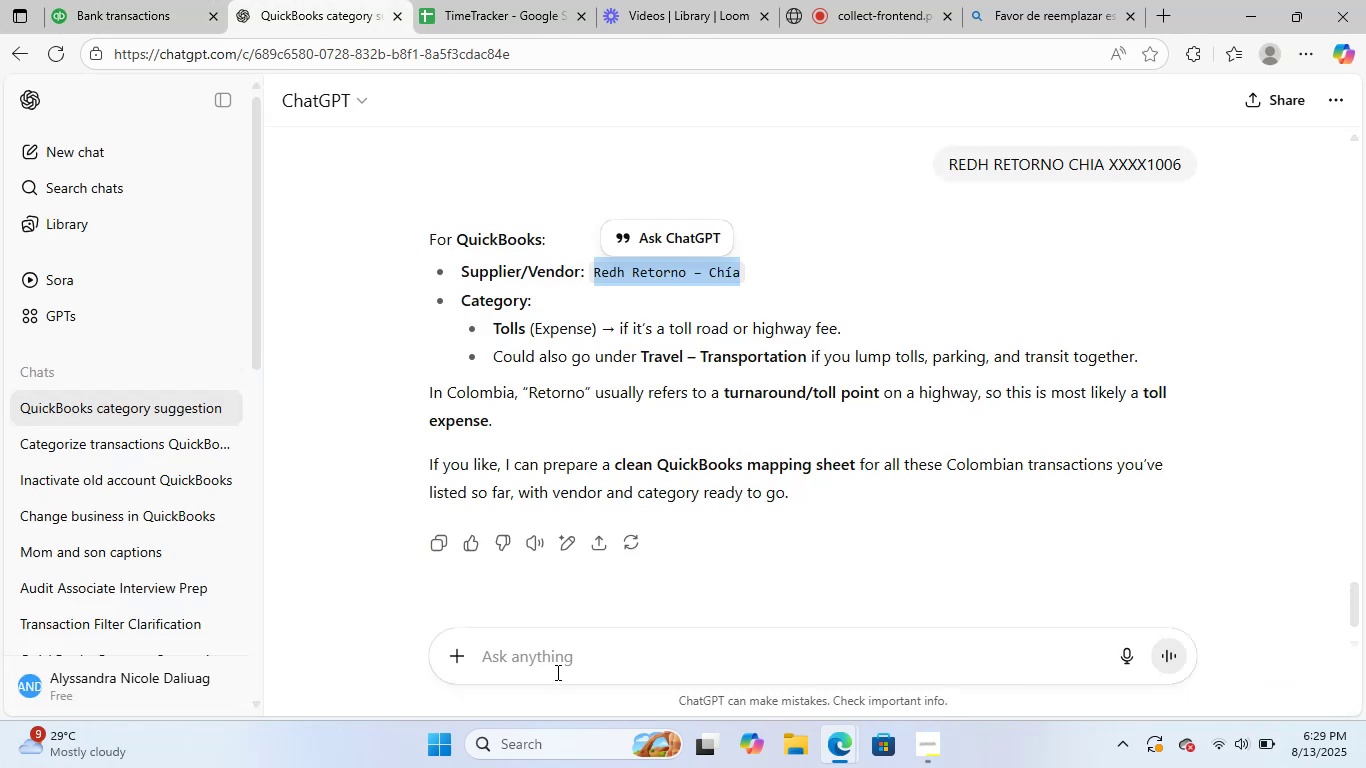 
left_click([571, 657])
 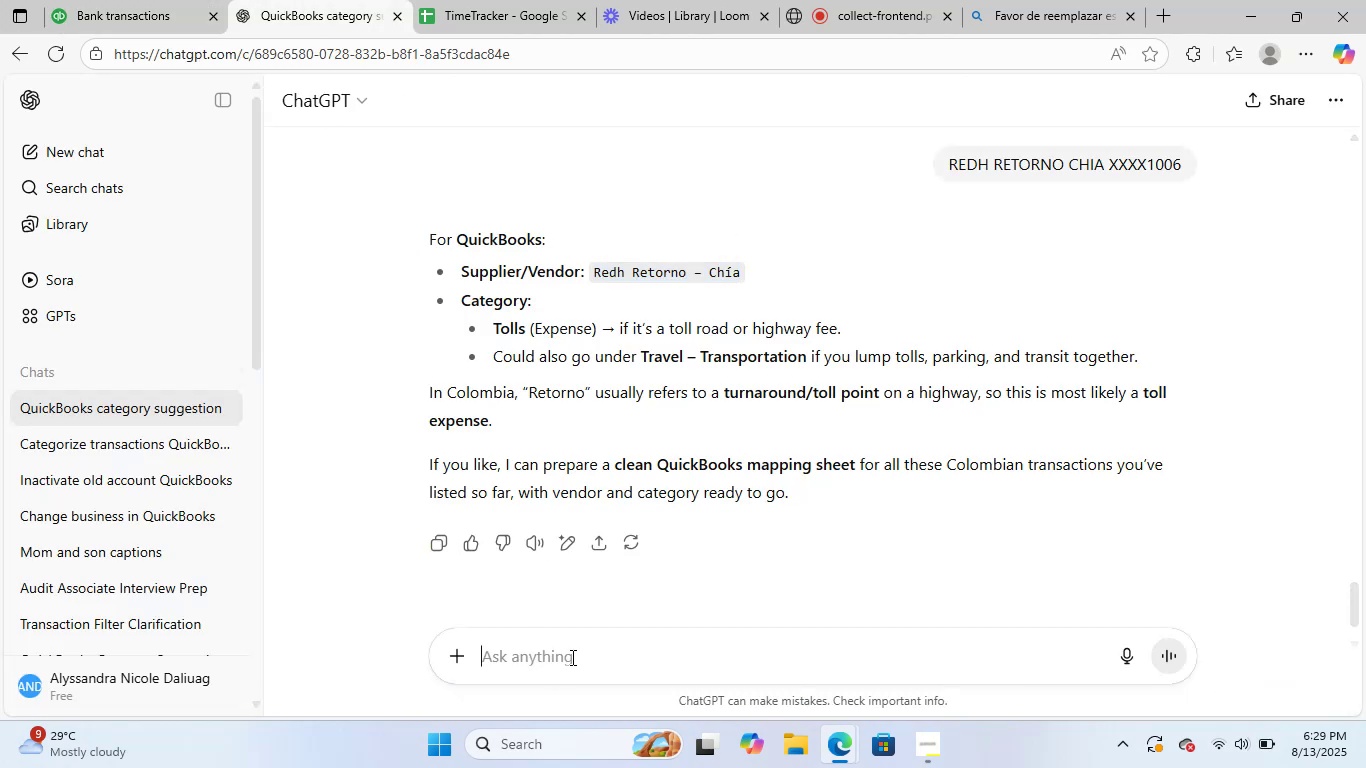 
key(Control+ControlLeft)
 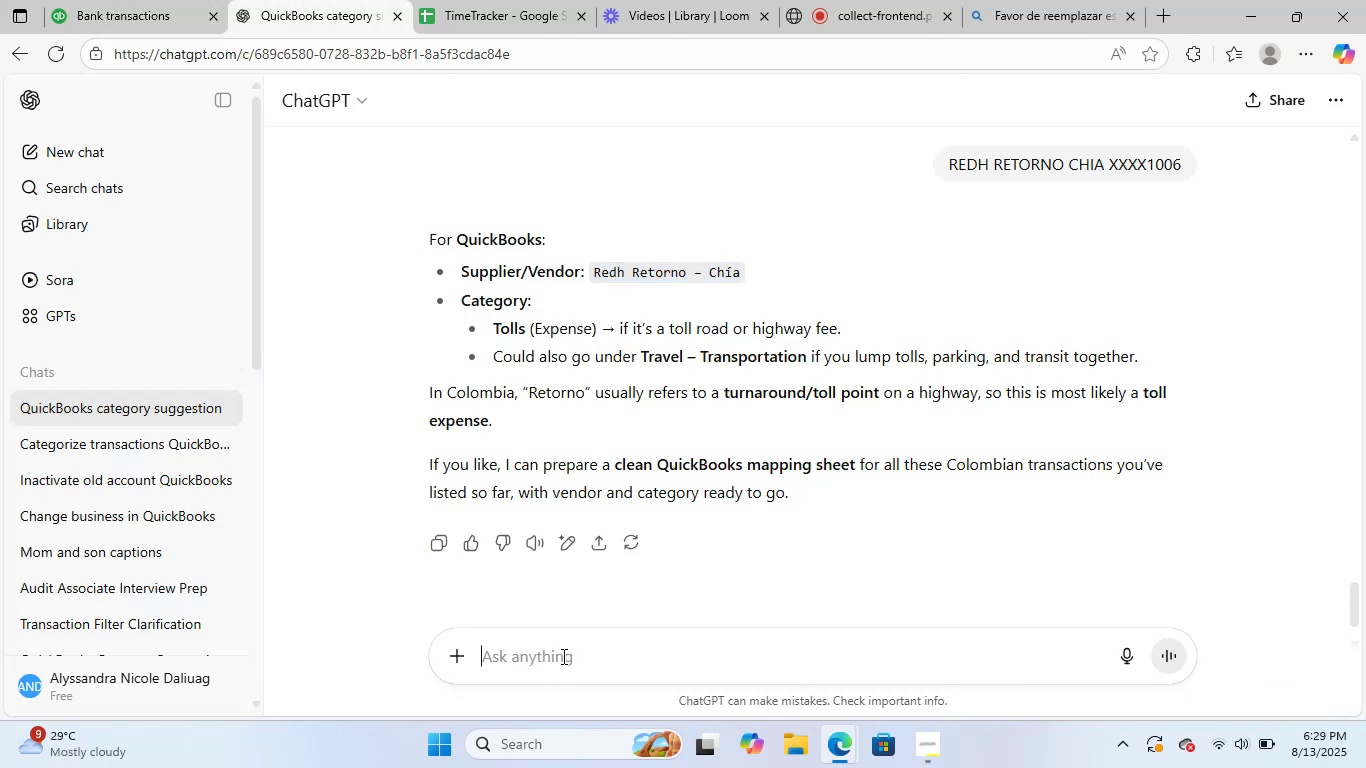 
key(Control+V)
 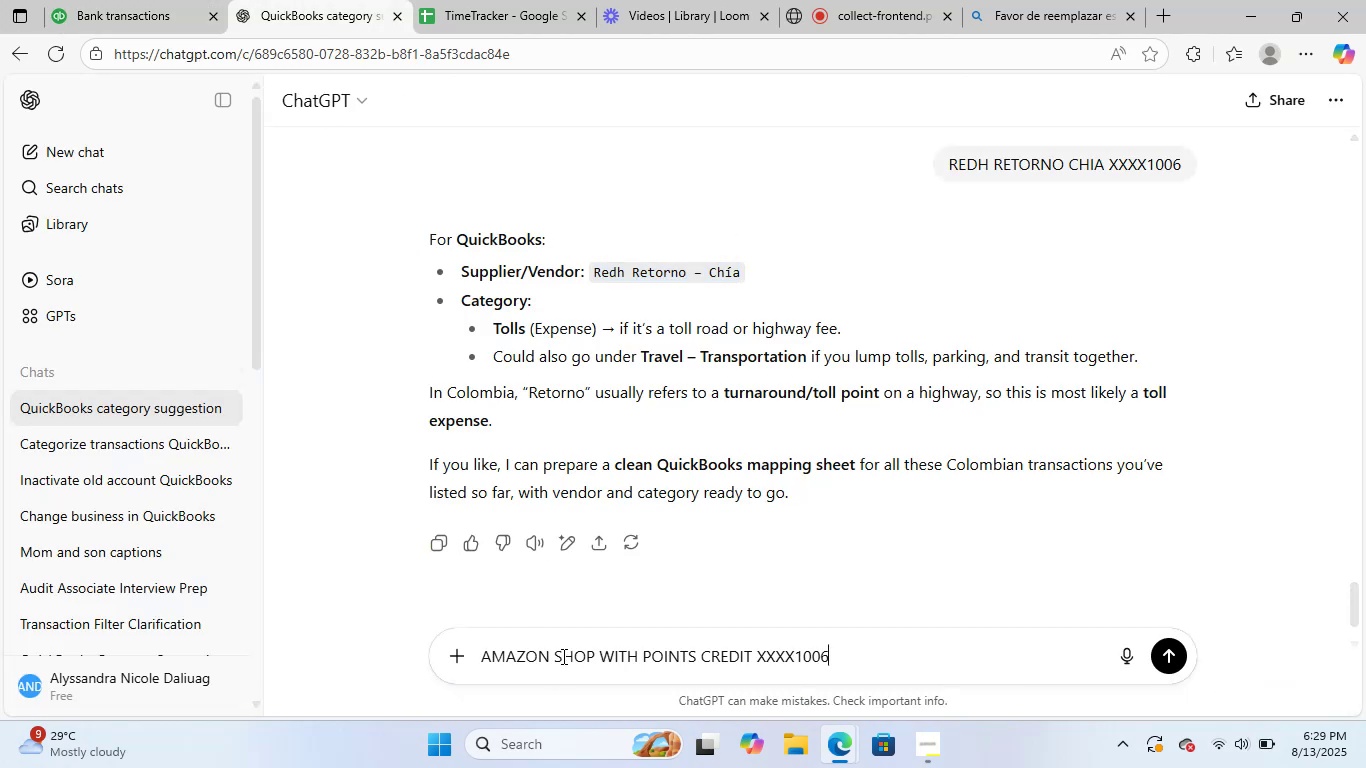 
key(NumpadEnter)
 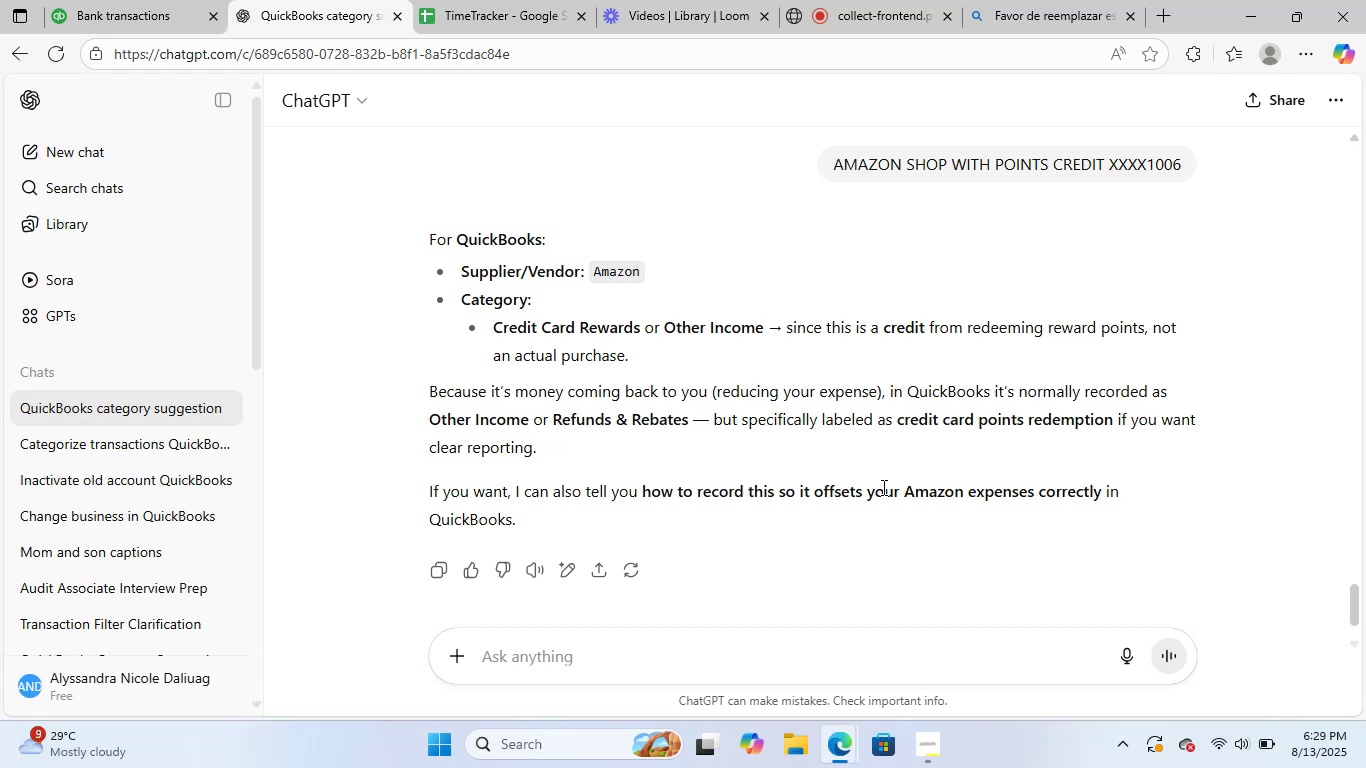 
wait(15.26)
 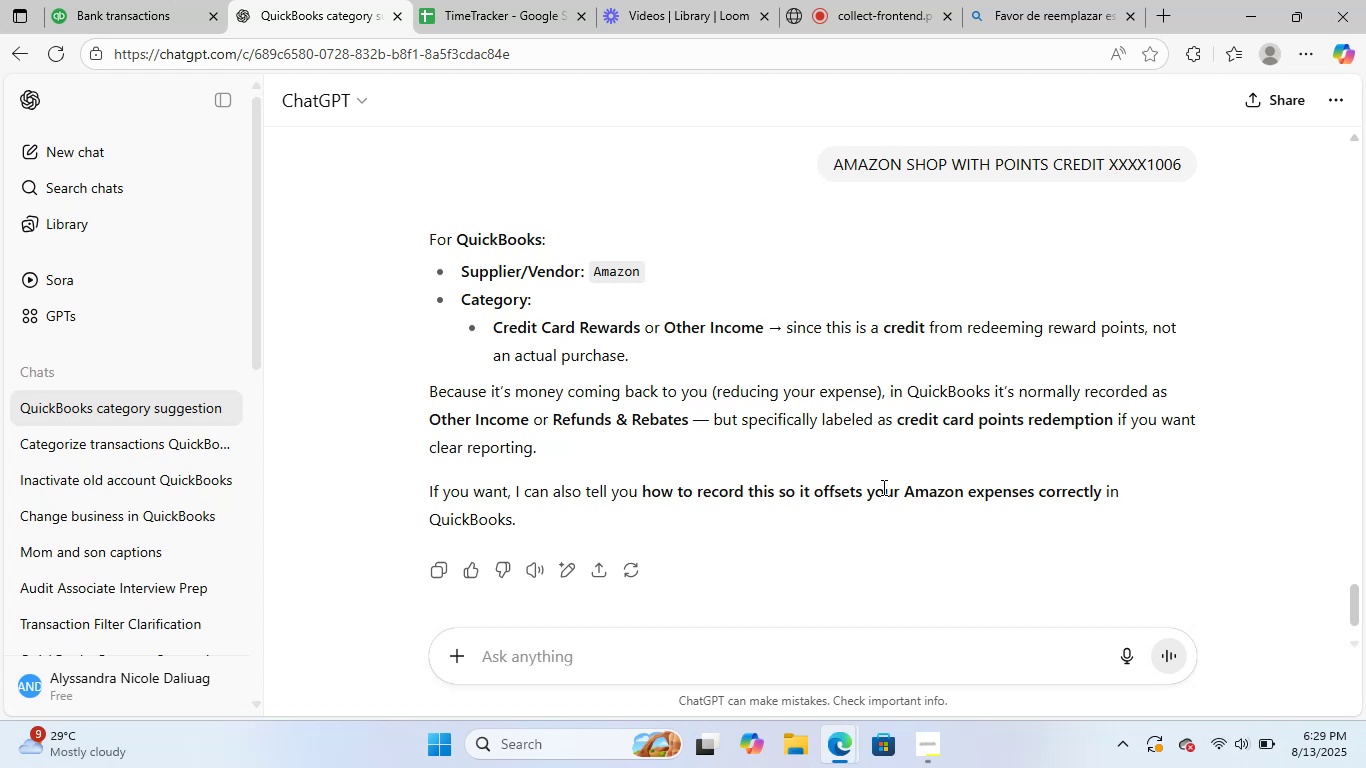 
type(yes)
key(NumpadEnter)
 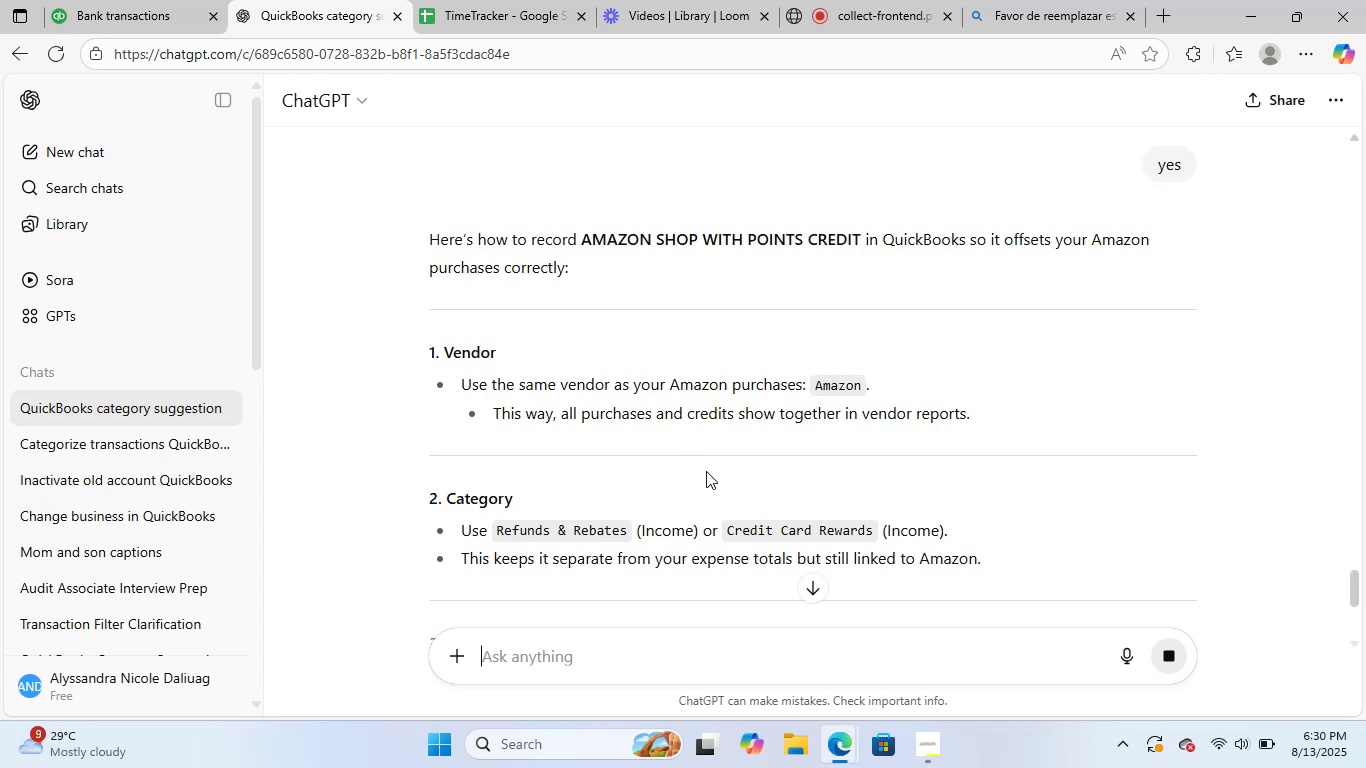 
wait(7.57)
 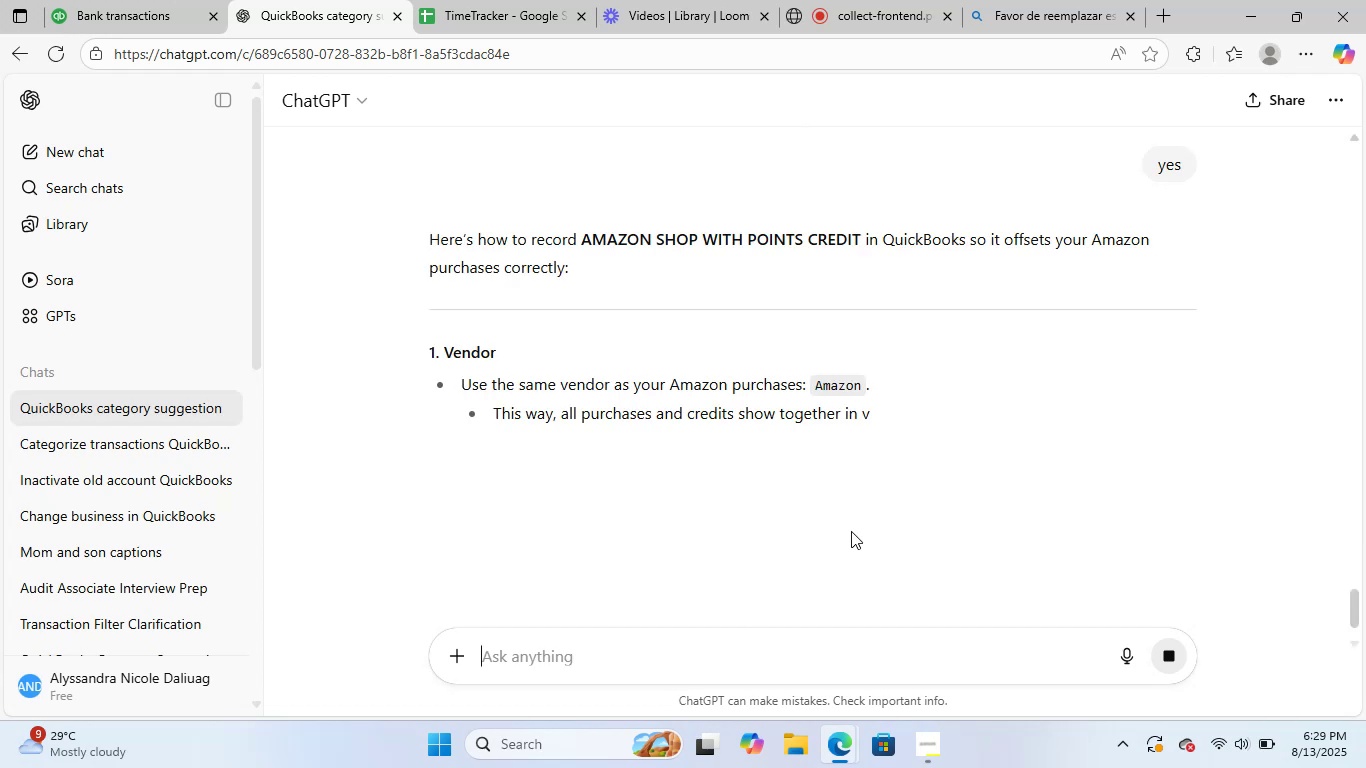 
scroll: coordinate [648, 442], scroll_direction: down, amount: 1.0
 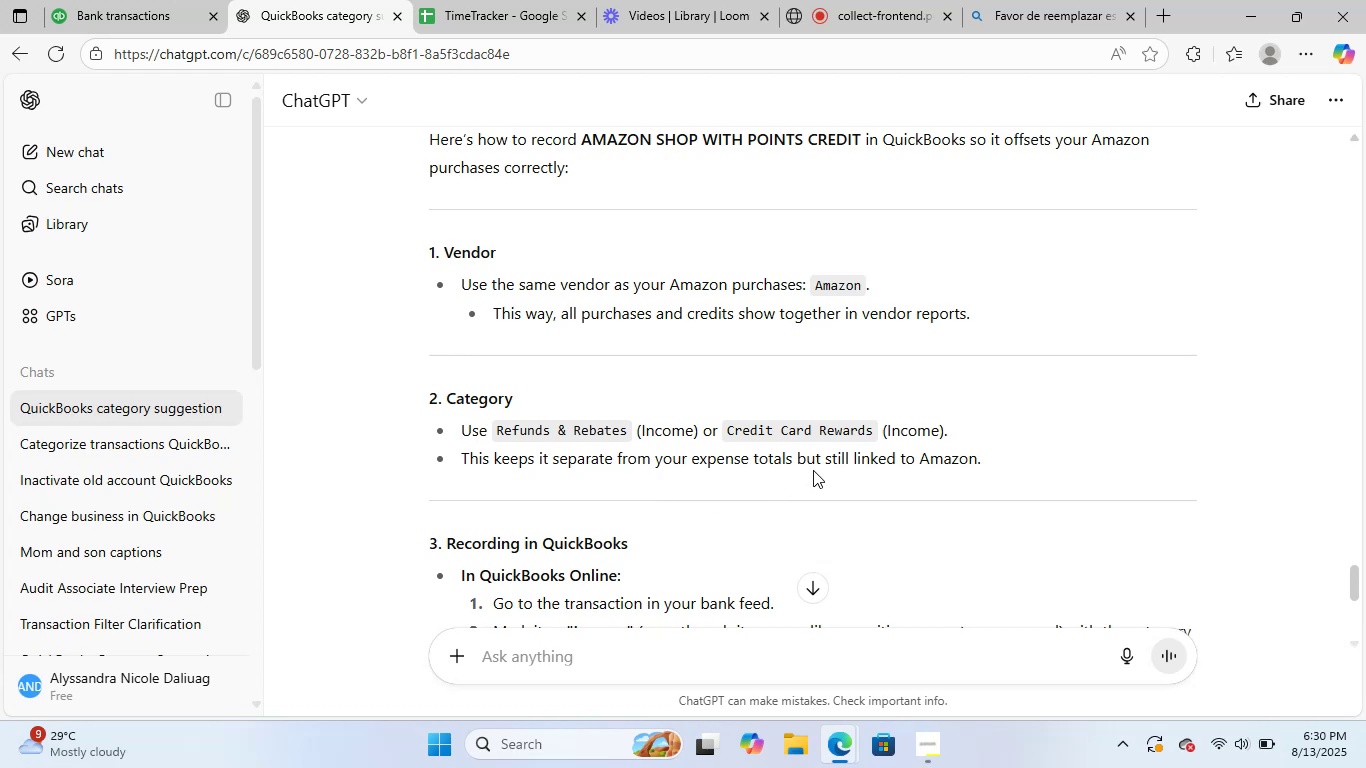 
wait(5.77)
 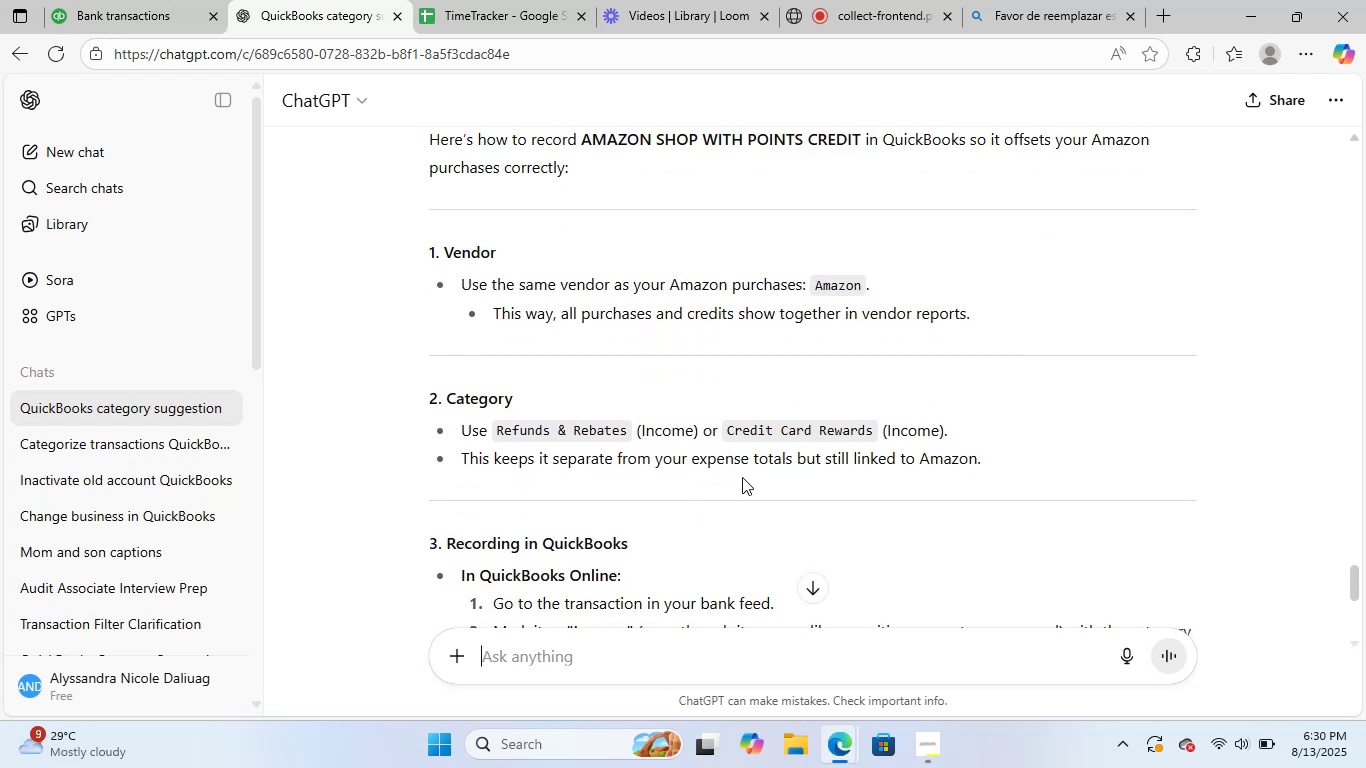 
scroll: coordinate [875, 508], scroll_direction: down, amount: 3.0
 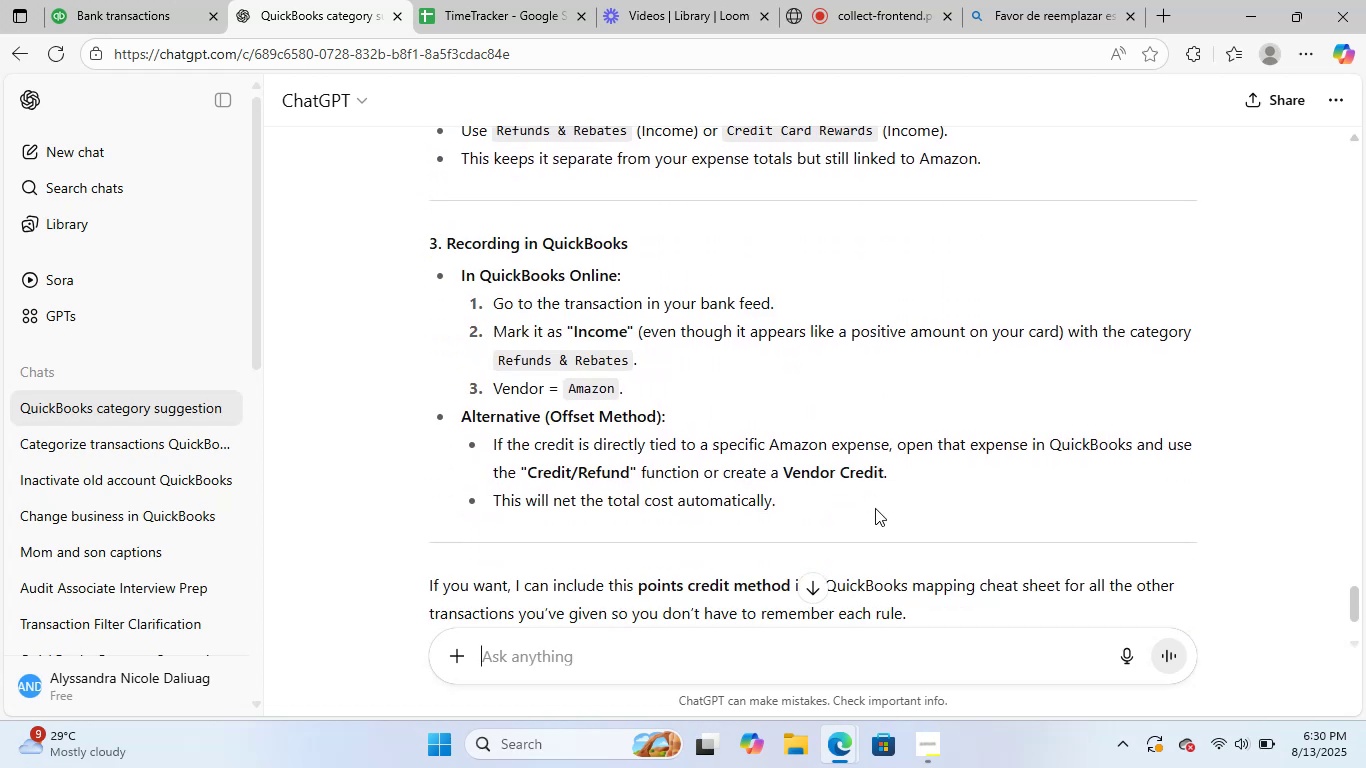 
wait(8.8)
 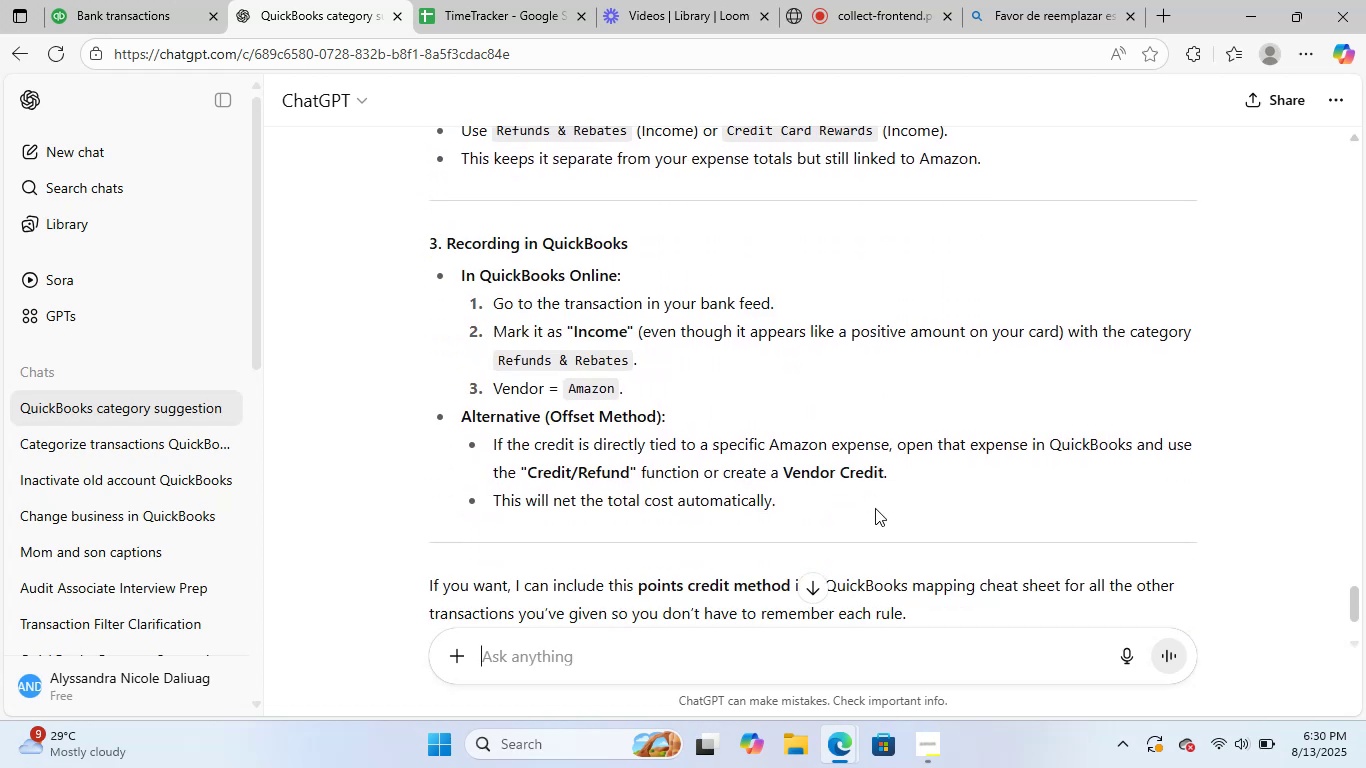 
scroll: coordinate [875, 508], scroll_direction: down, amount: 1.0
 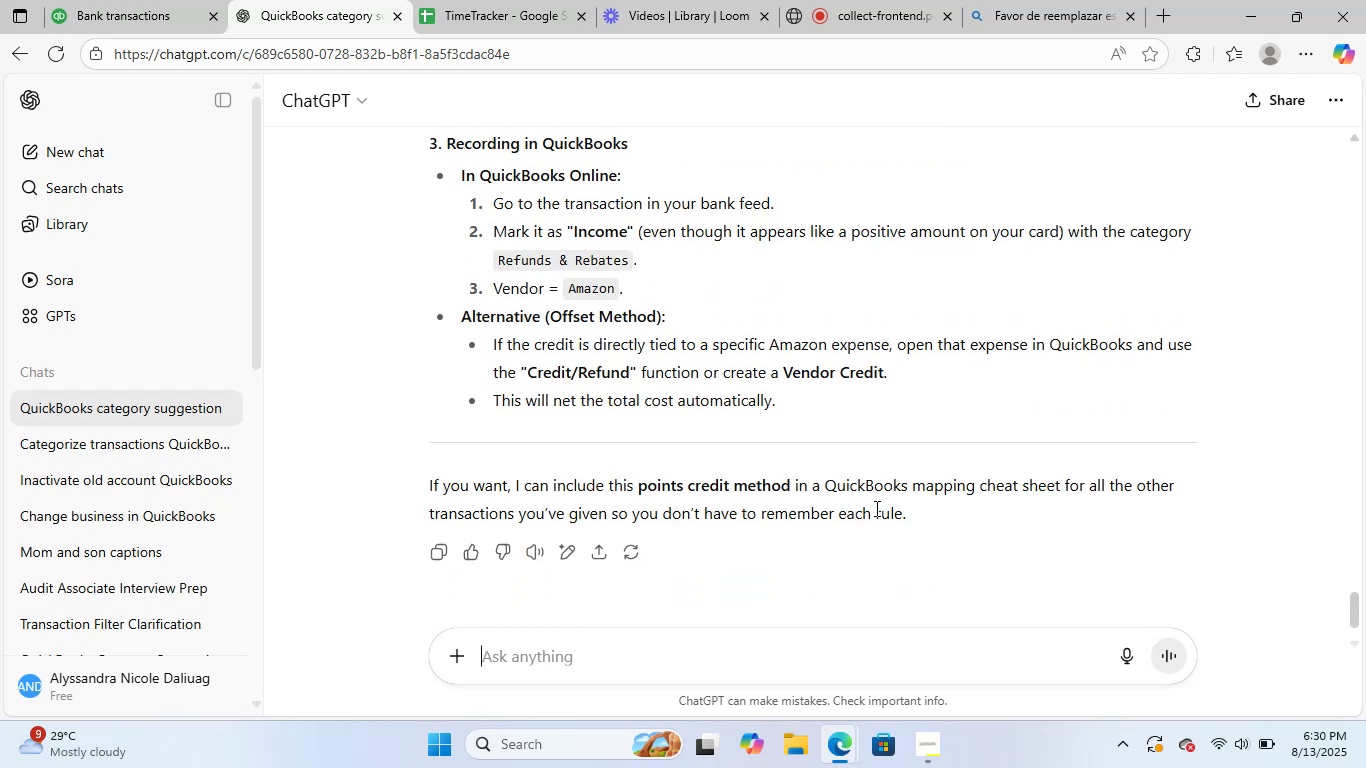 
wait(11.23)
 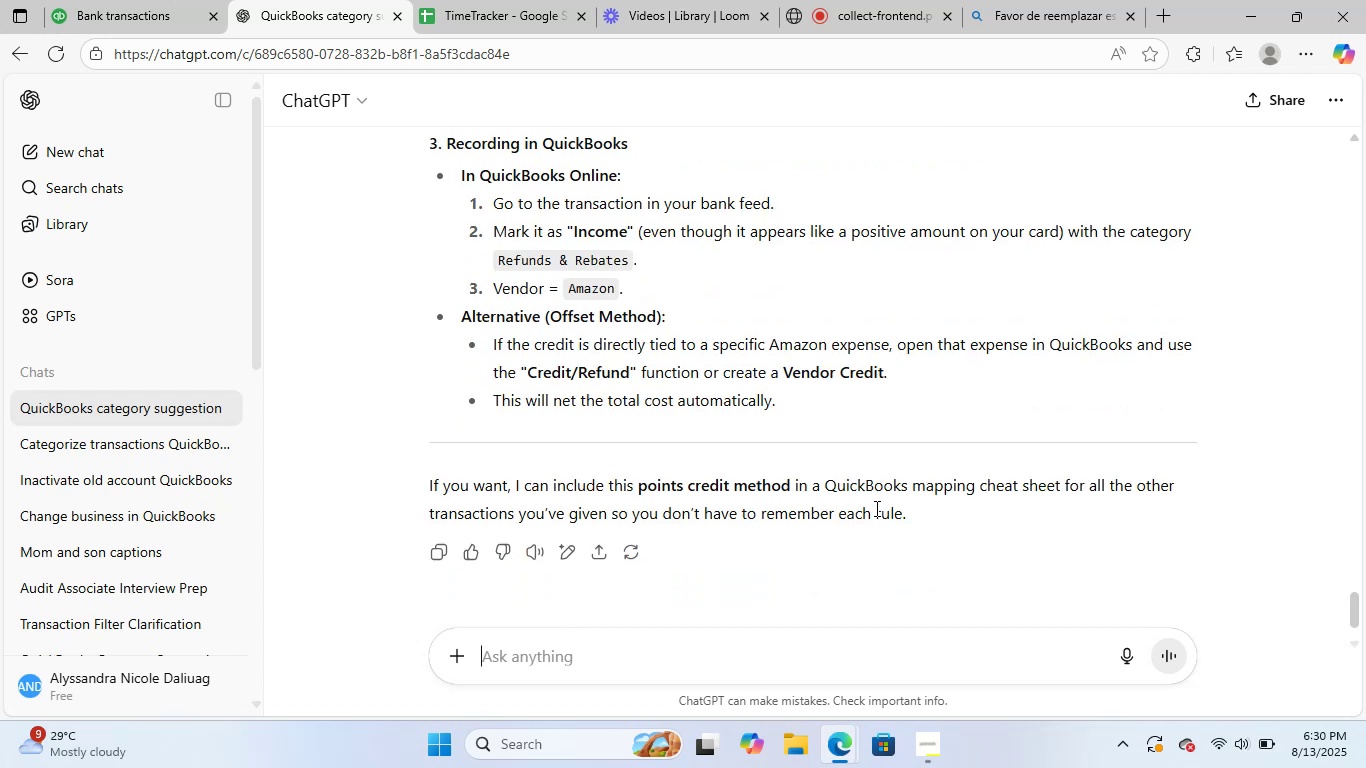 
scroll: coordinate [844, 527], scroll_direction: down, amount: 1.0
 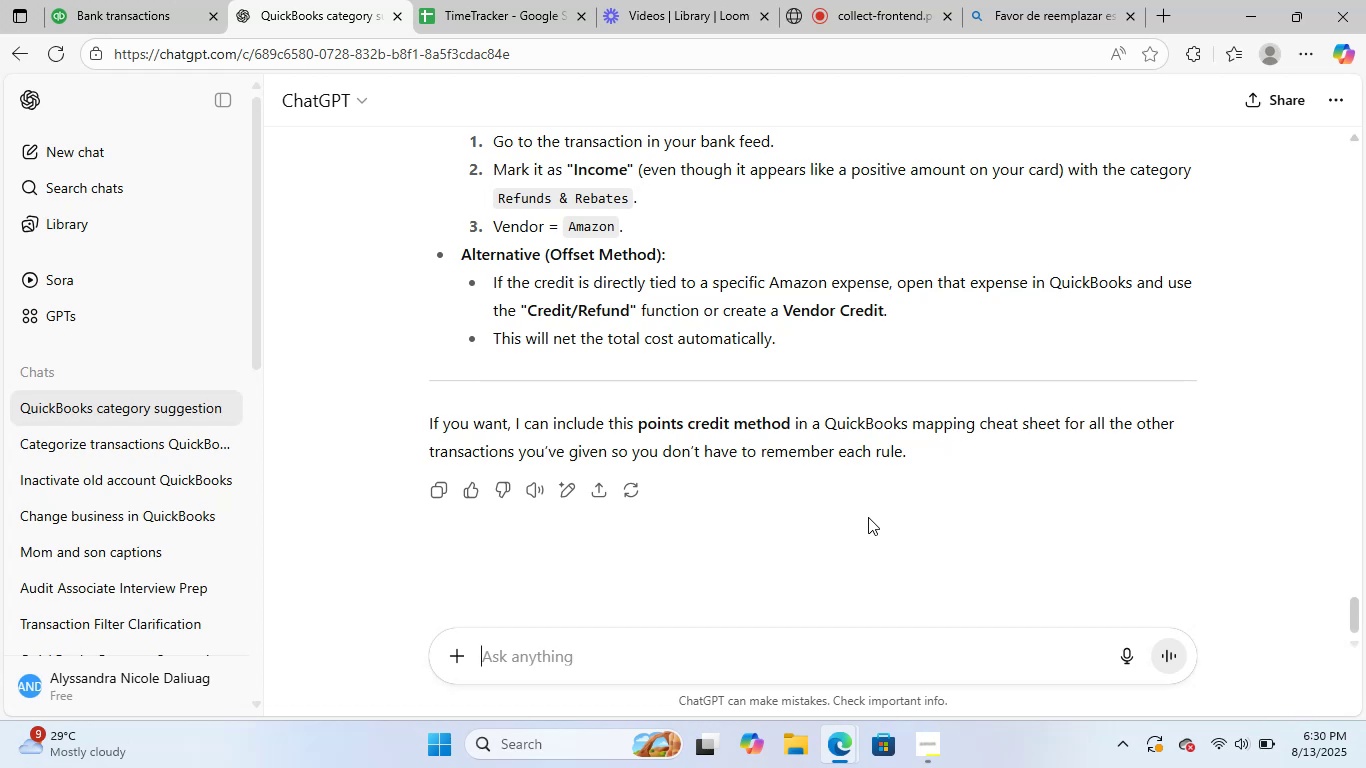 
wait(13.89)
 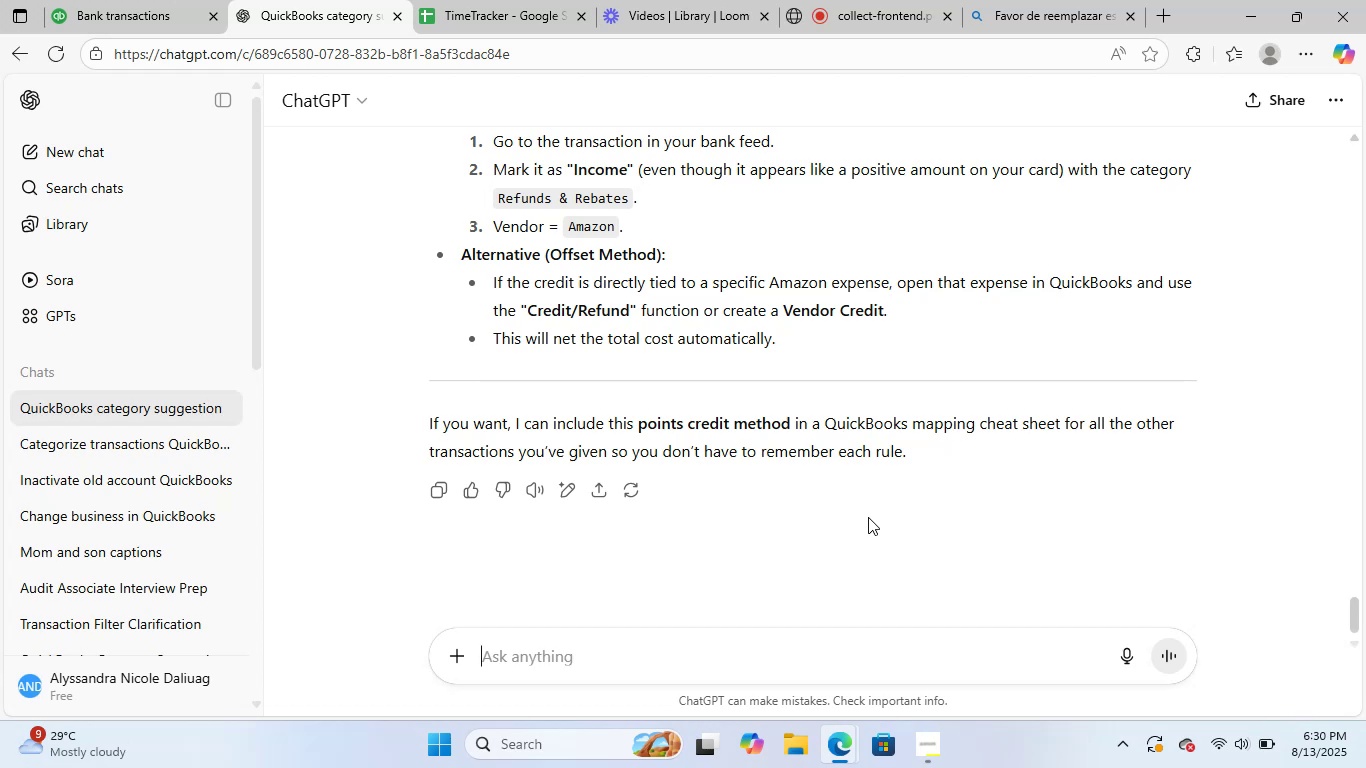 
scroll: coordinate [856, 452], scroll_direction: up, amount: 5.0
 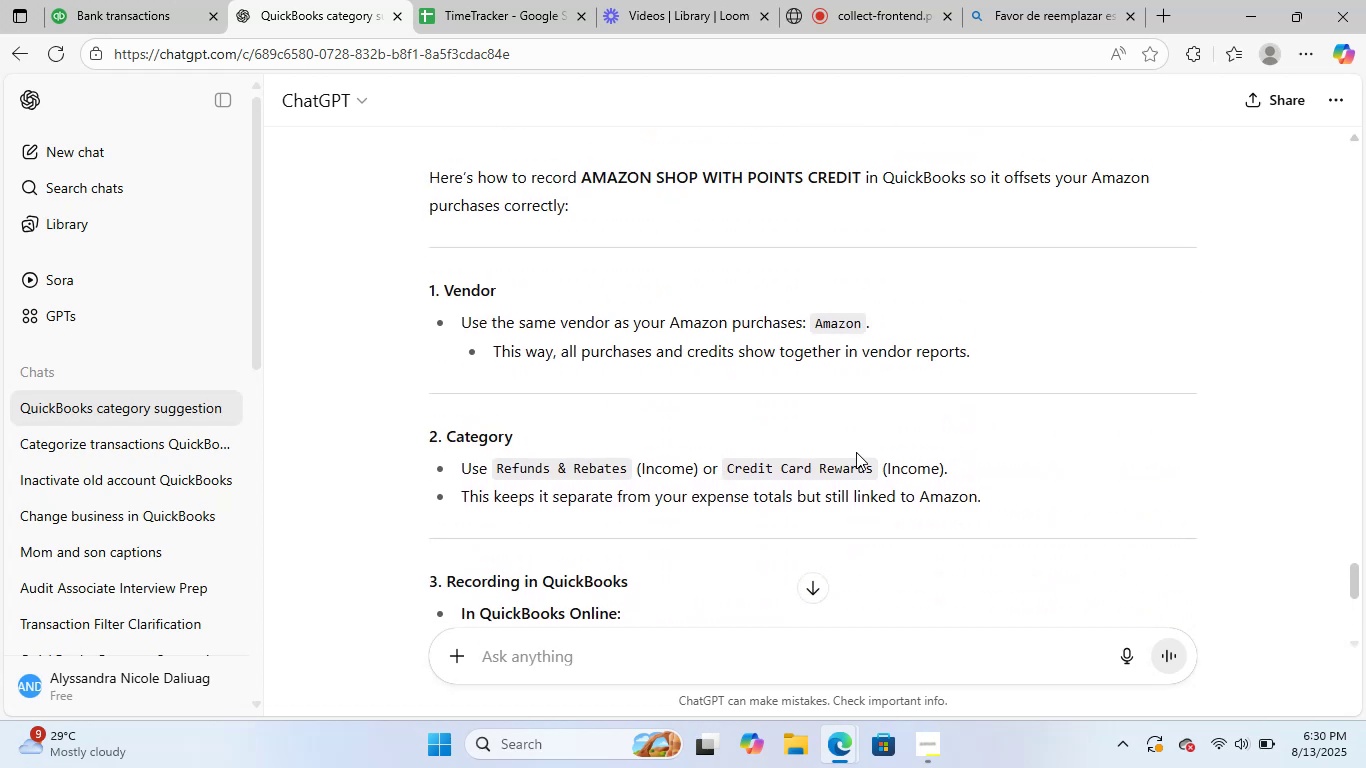 
scroll: coordinate [856, 452], scroll_direction: down, amount: 1.0
 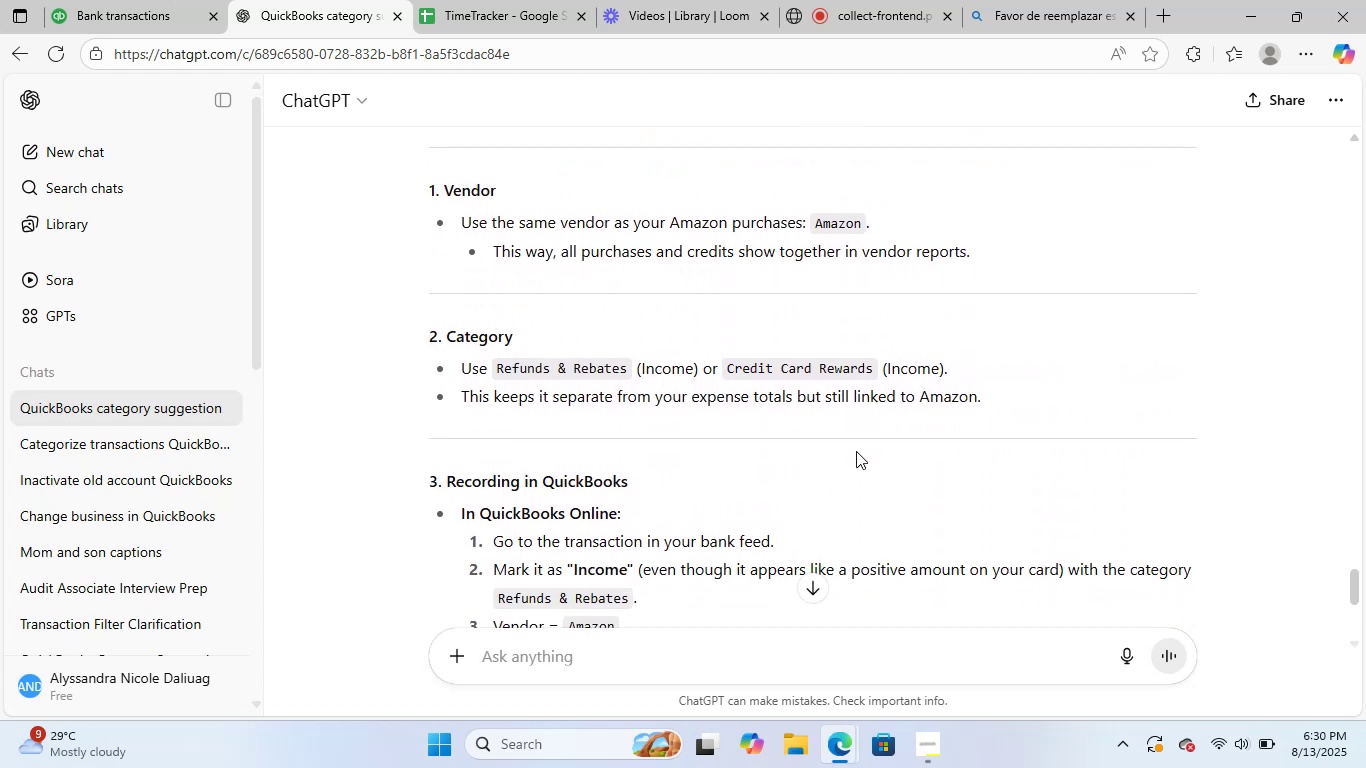 
wait(8.61)
 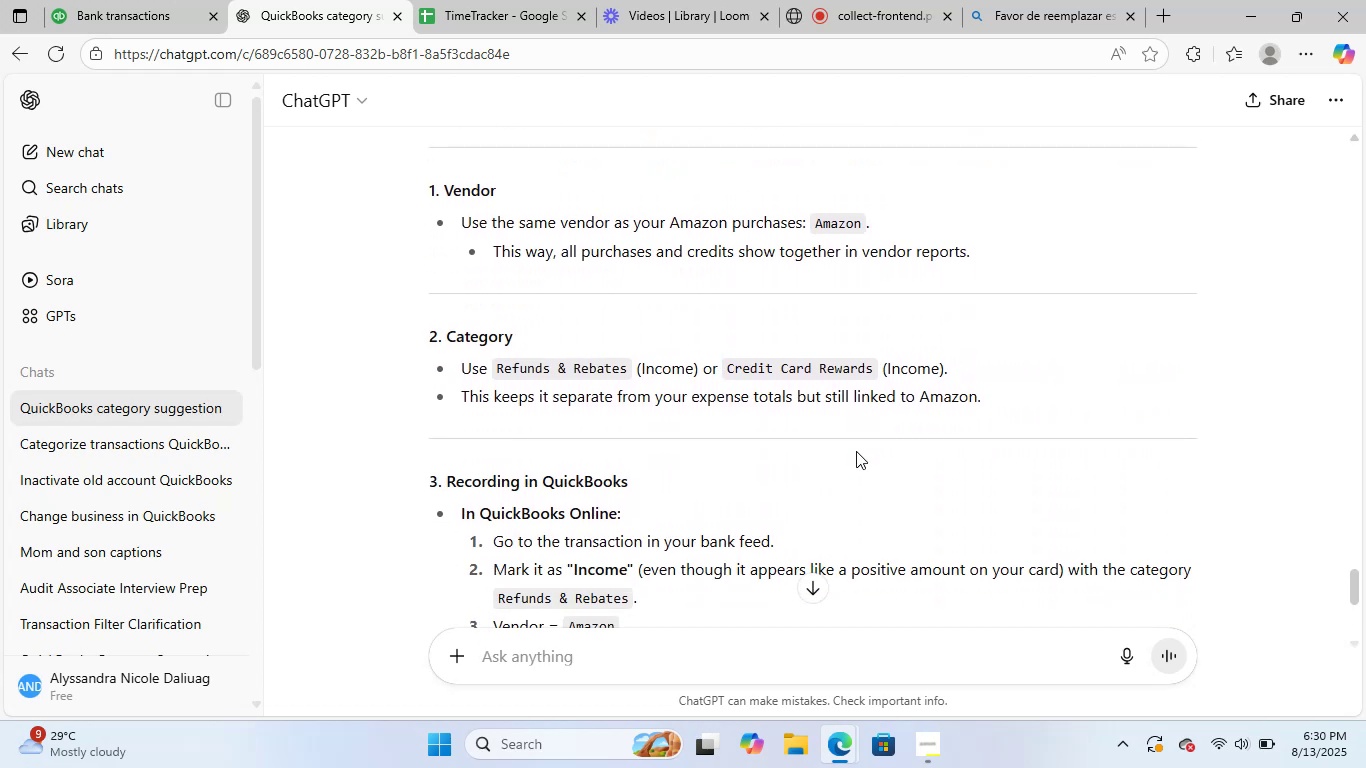 
scroll: coordinate [856, 451], scroll_direction: down, amount: 3.0
 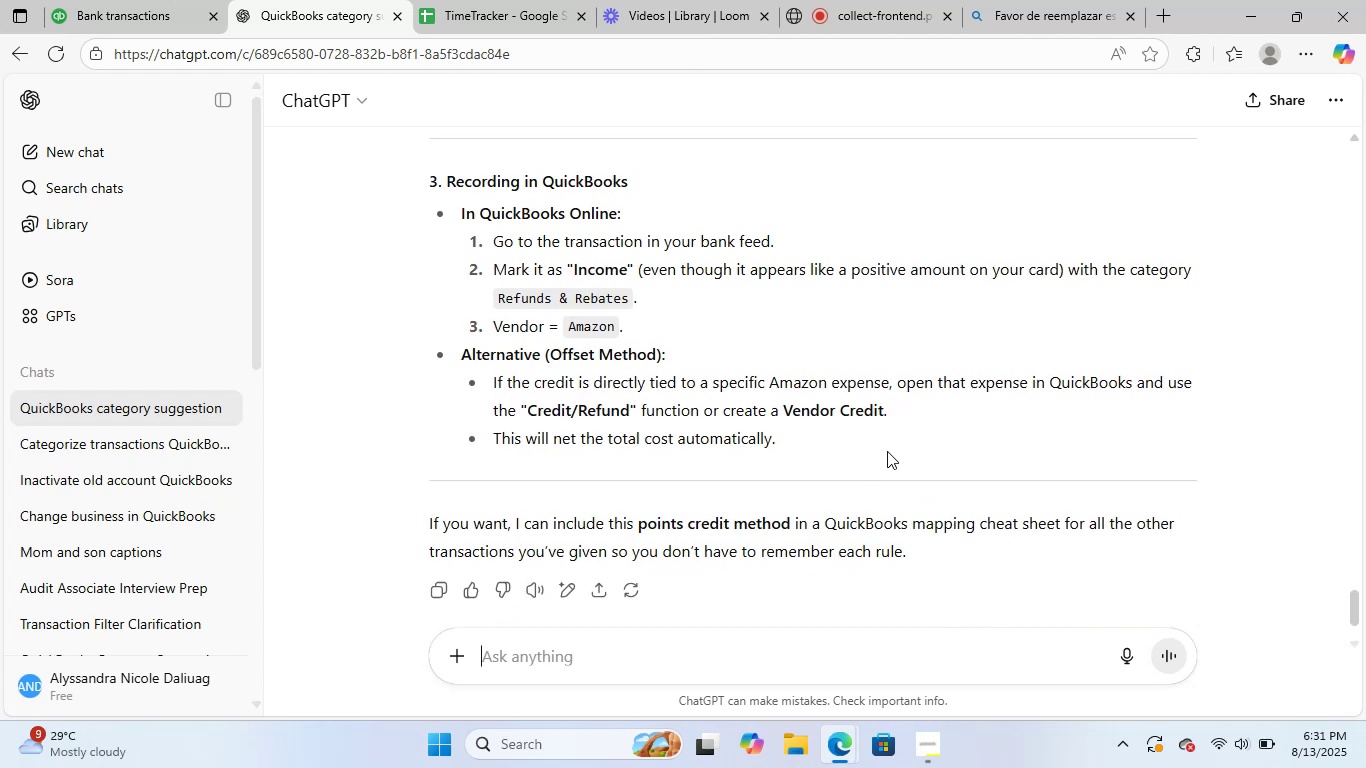 
wait(7.2)
 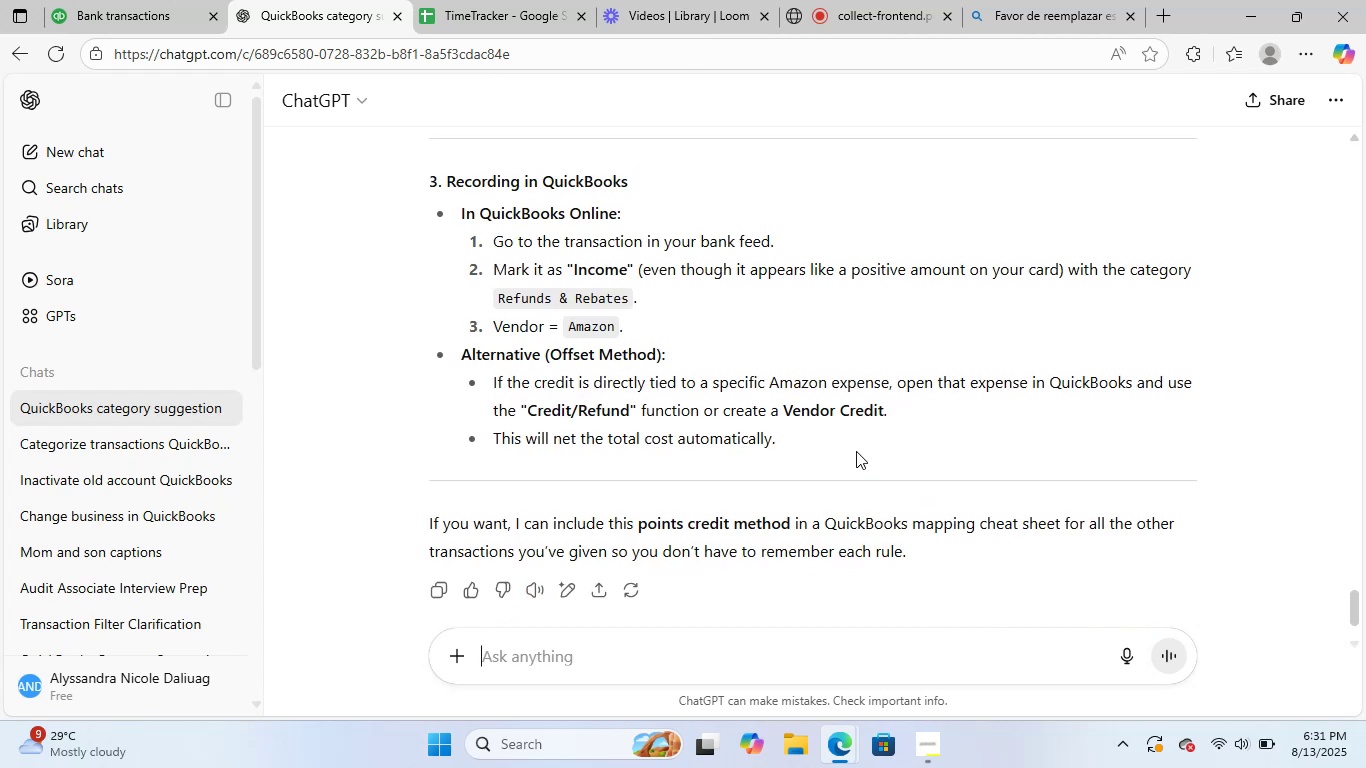 
left_click([155, 0])
 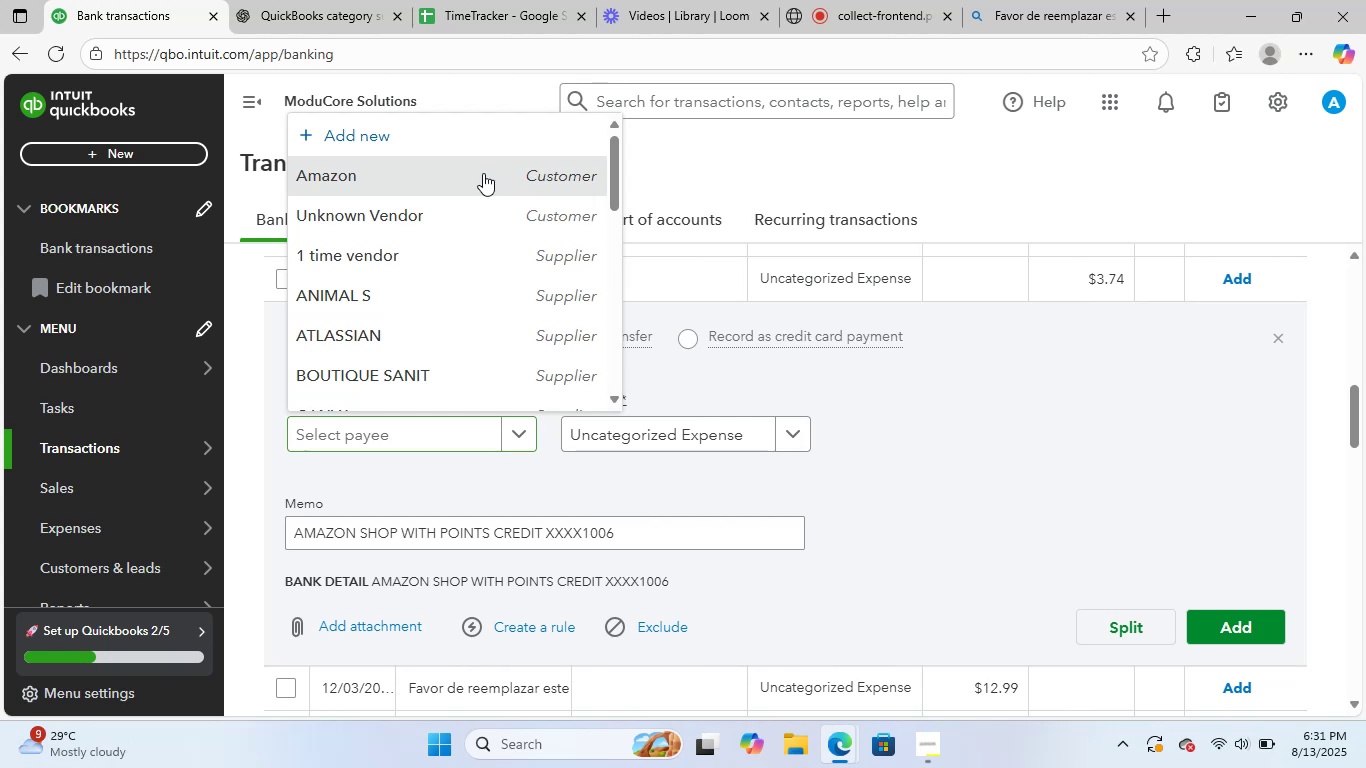 
left_click([650, 432])
 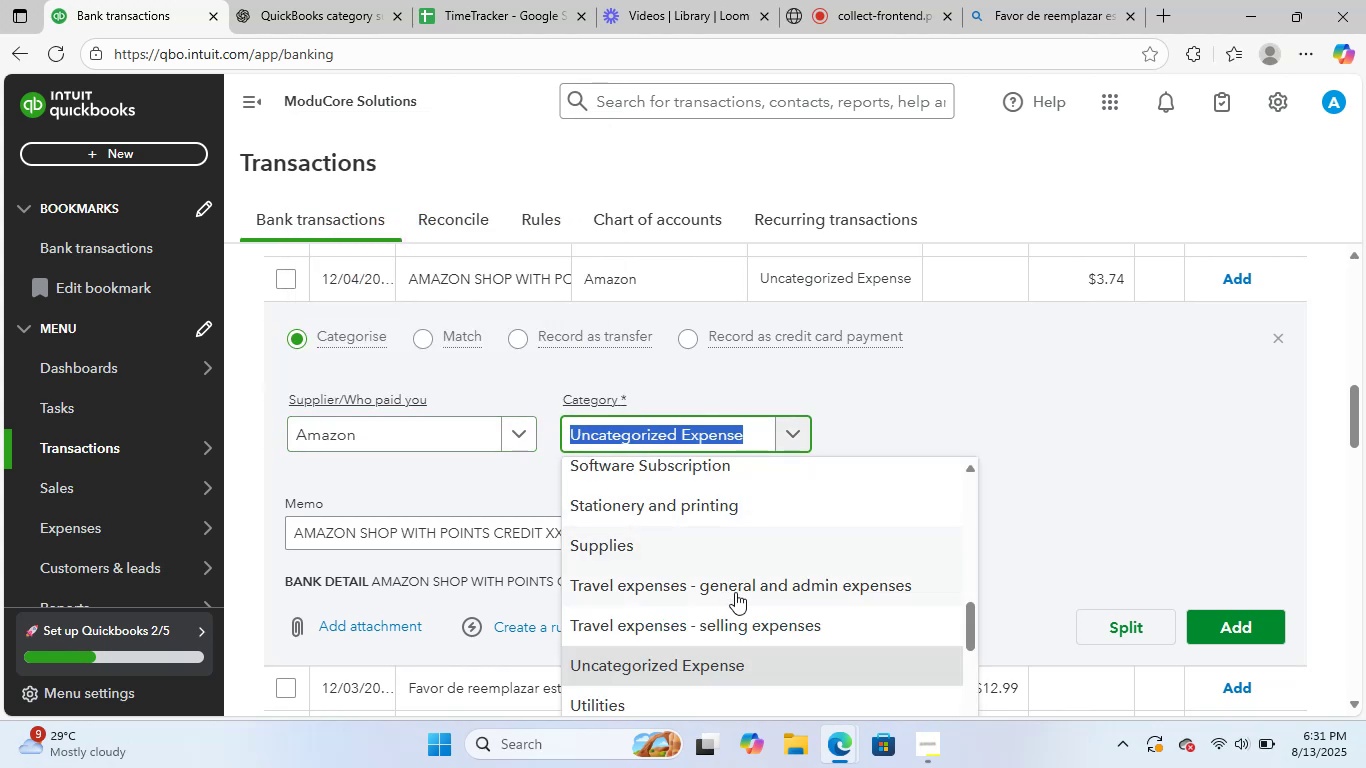 
scroll: coordinate [813, 629], scroll_direction: down, amount: 4.0
 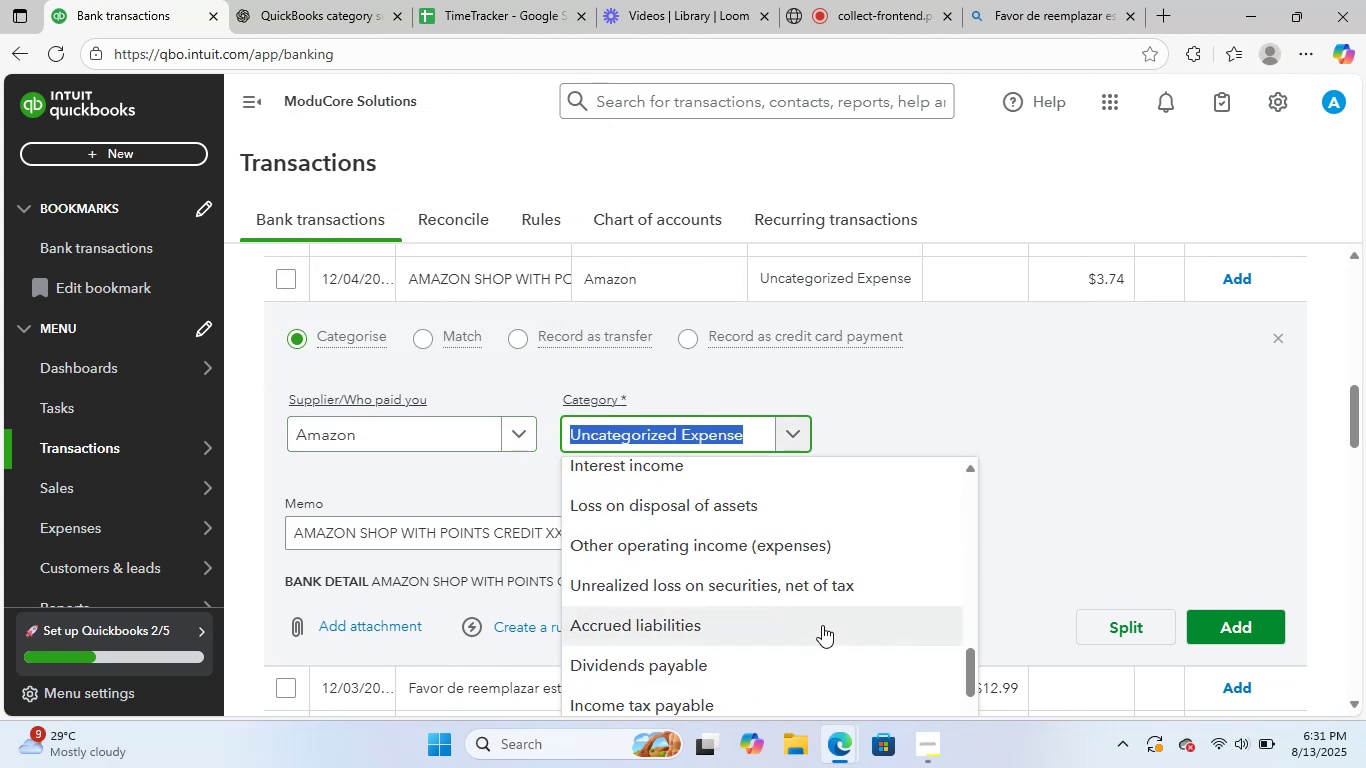 
type(refu)
 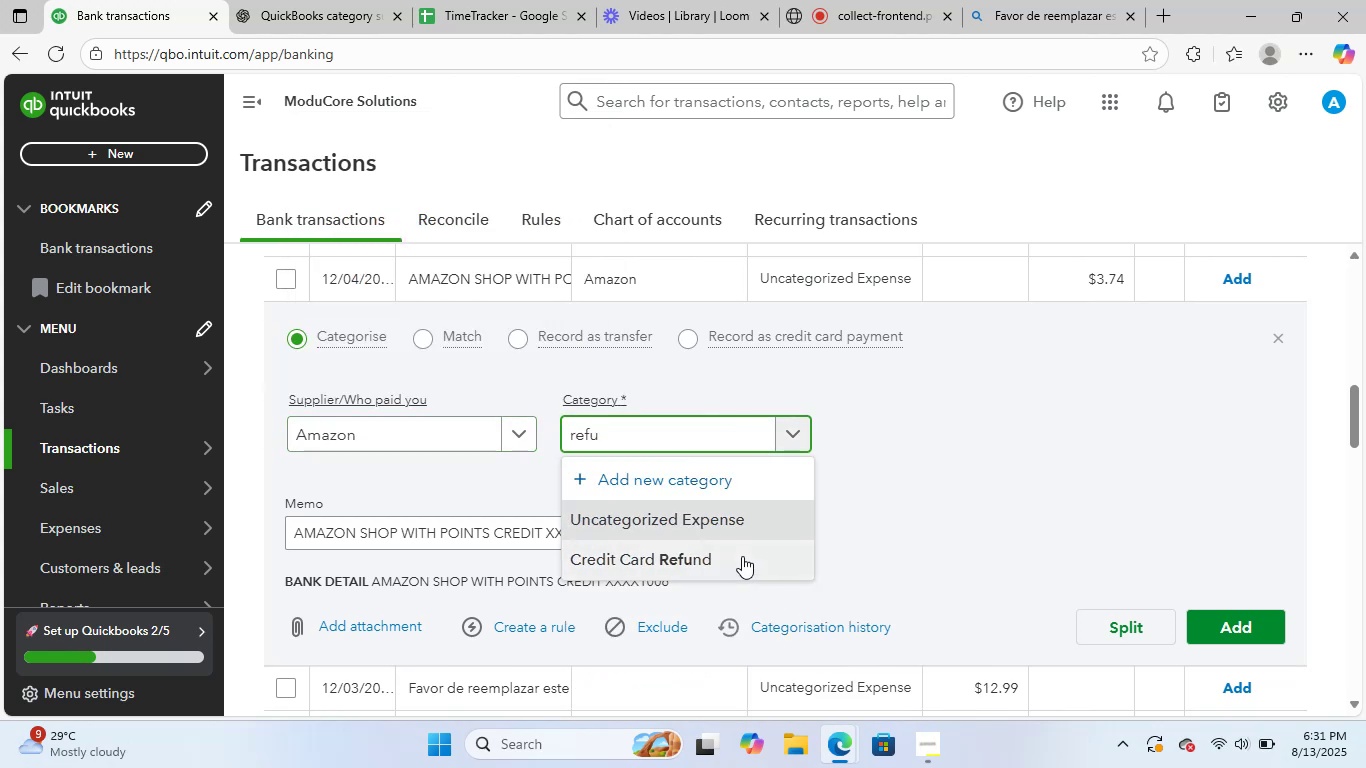 
left_click([743, 555])
 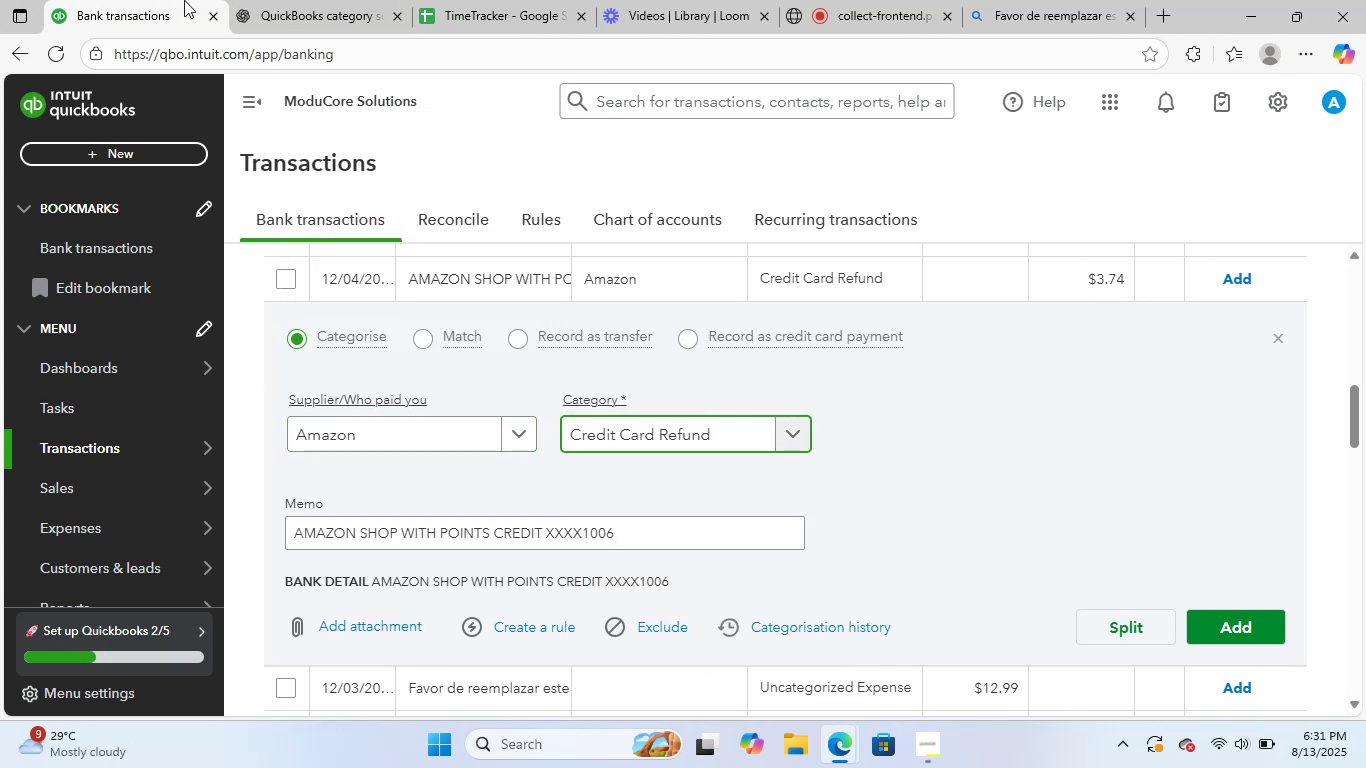 
left_click([307, 0])
 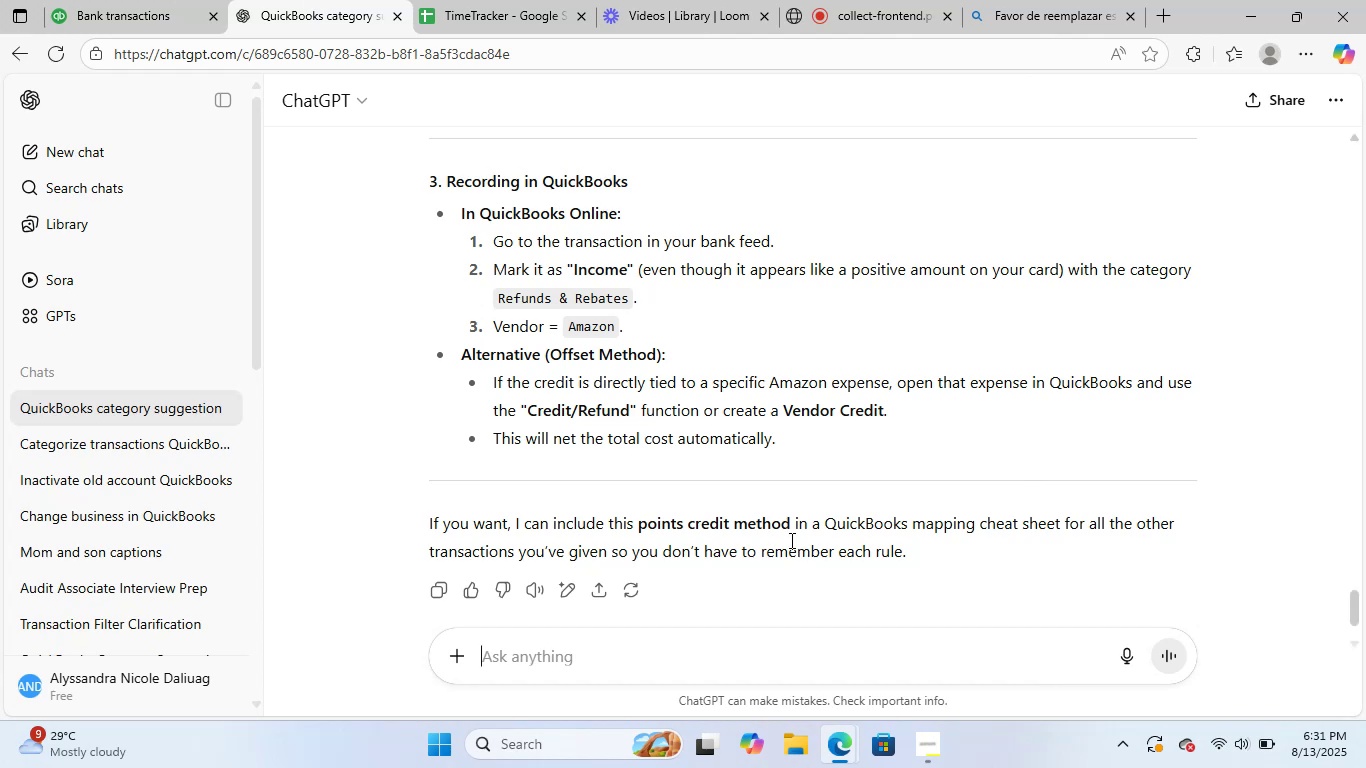 
wait(6.03)
 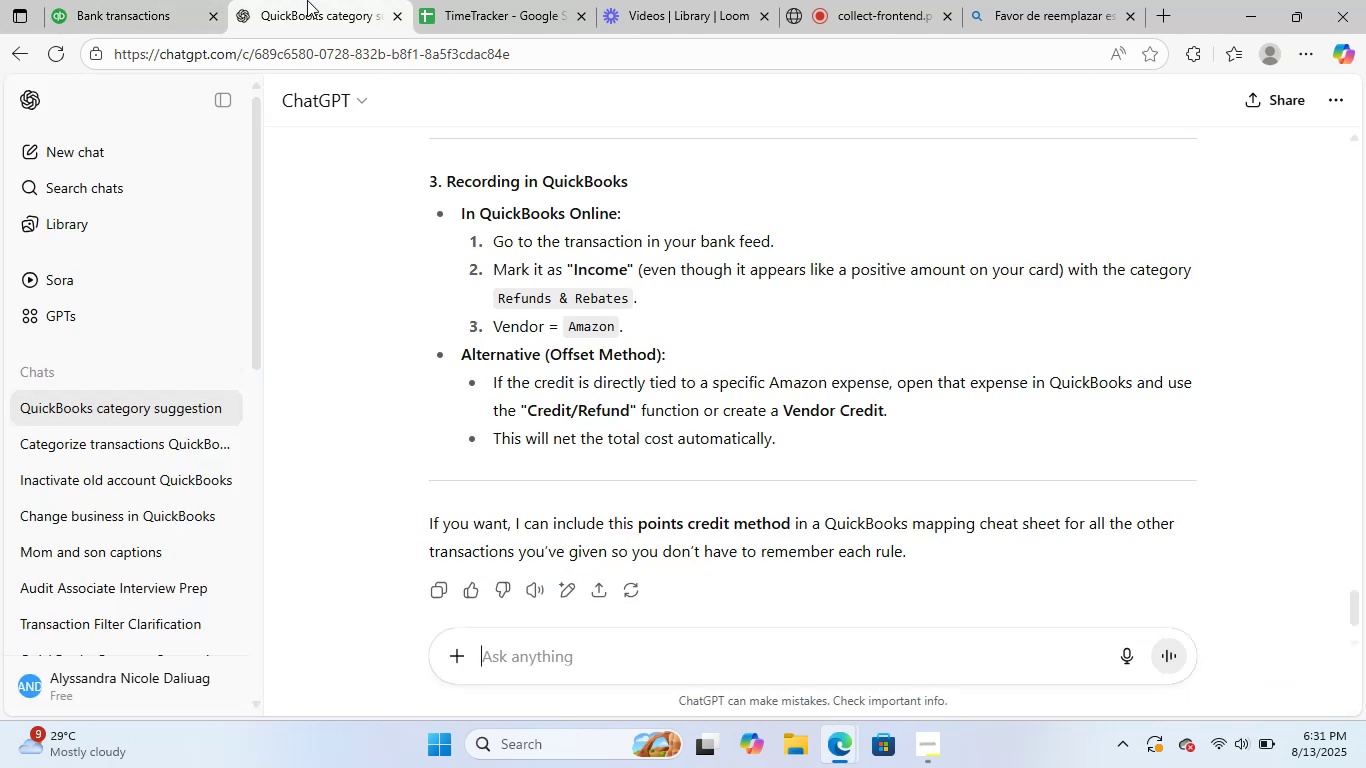 
left_click([153, 0])
 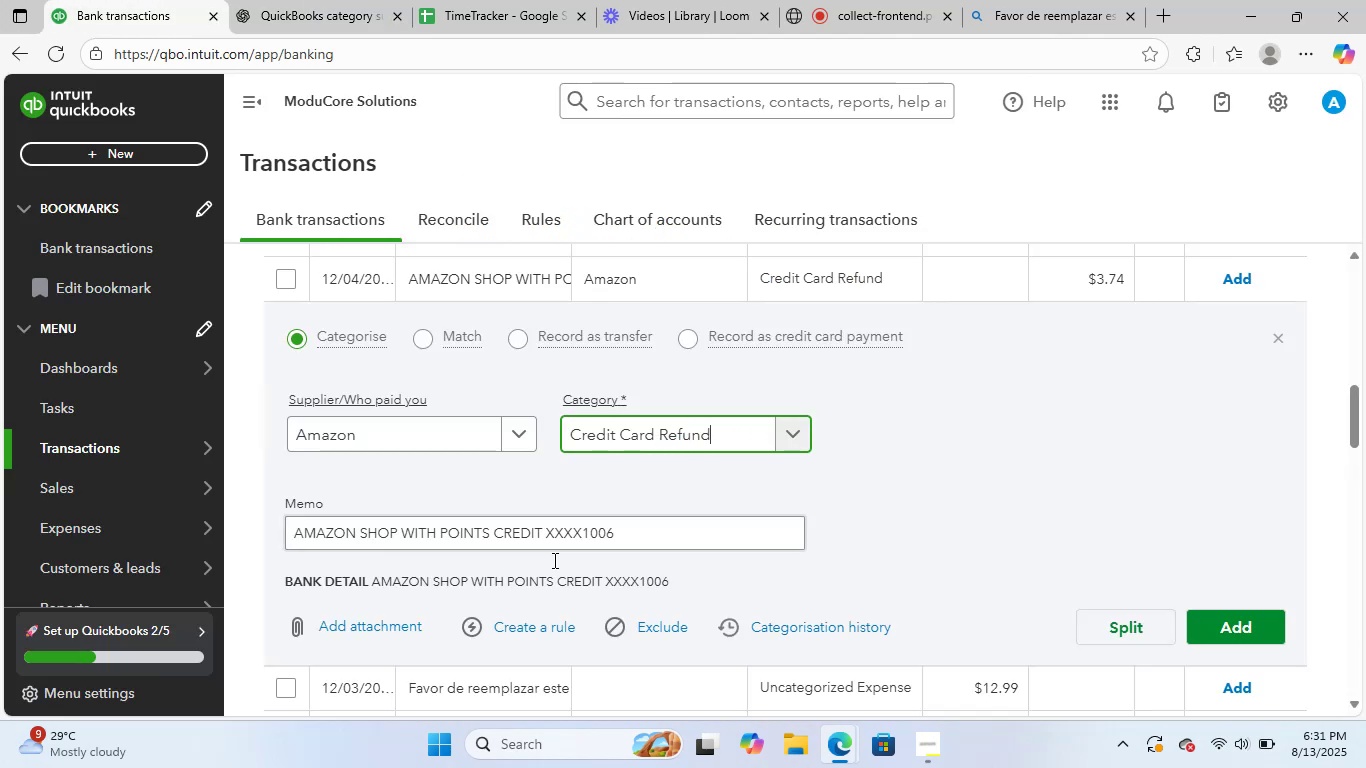 
left_click([544, 628])
 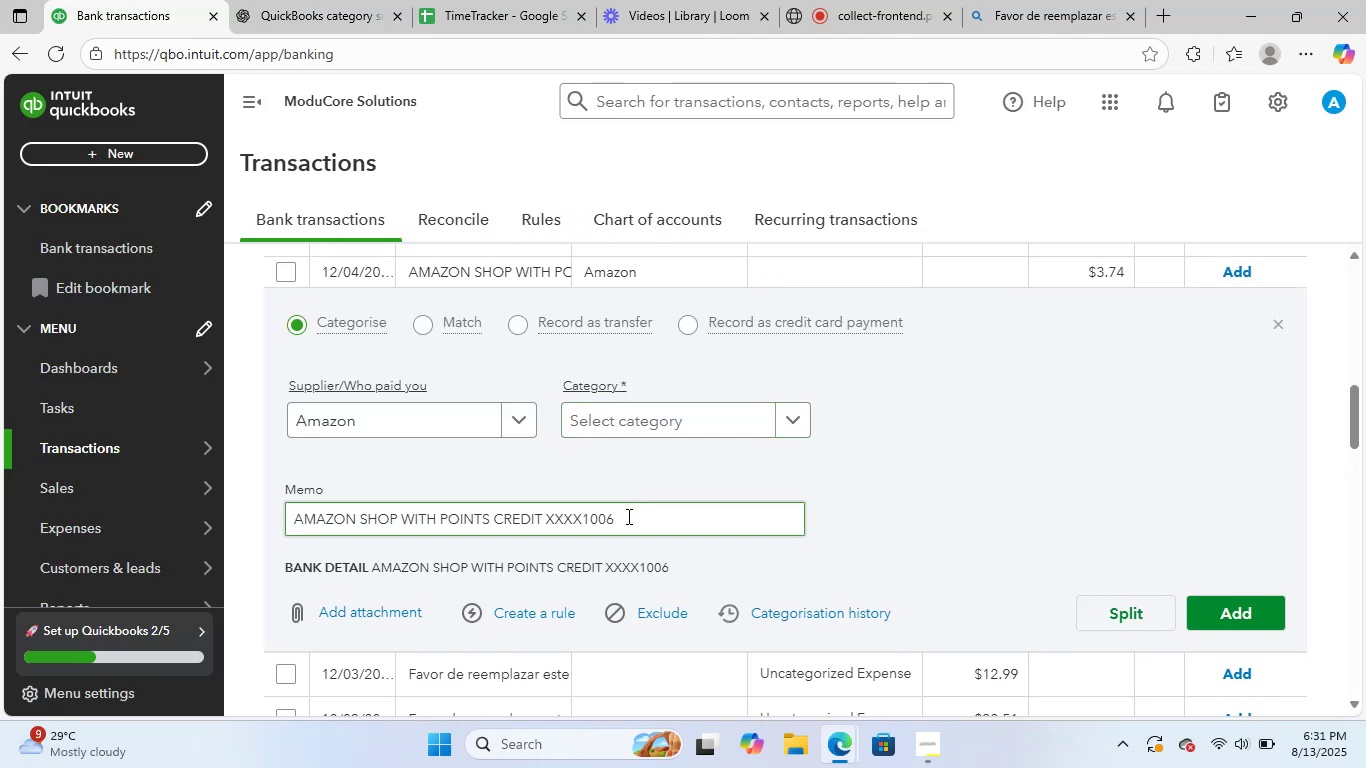 
left_click([689, 421])
 